 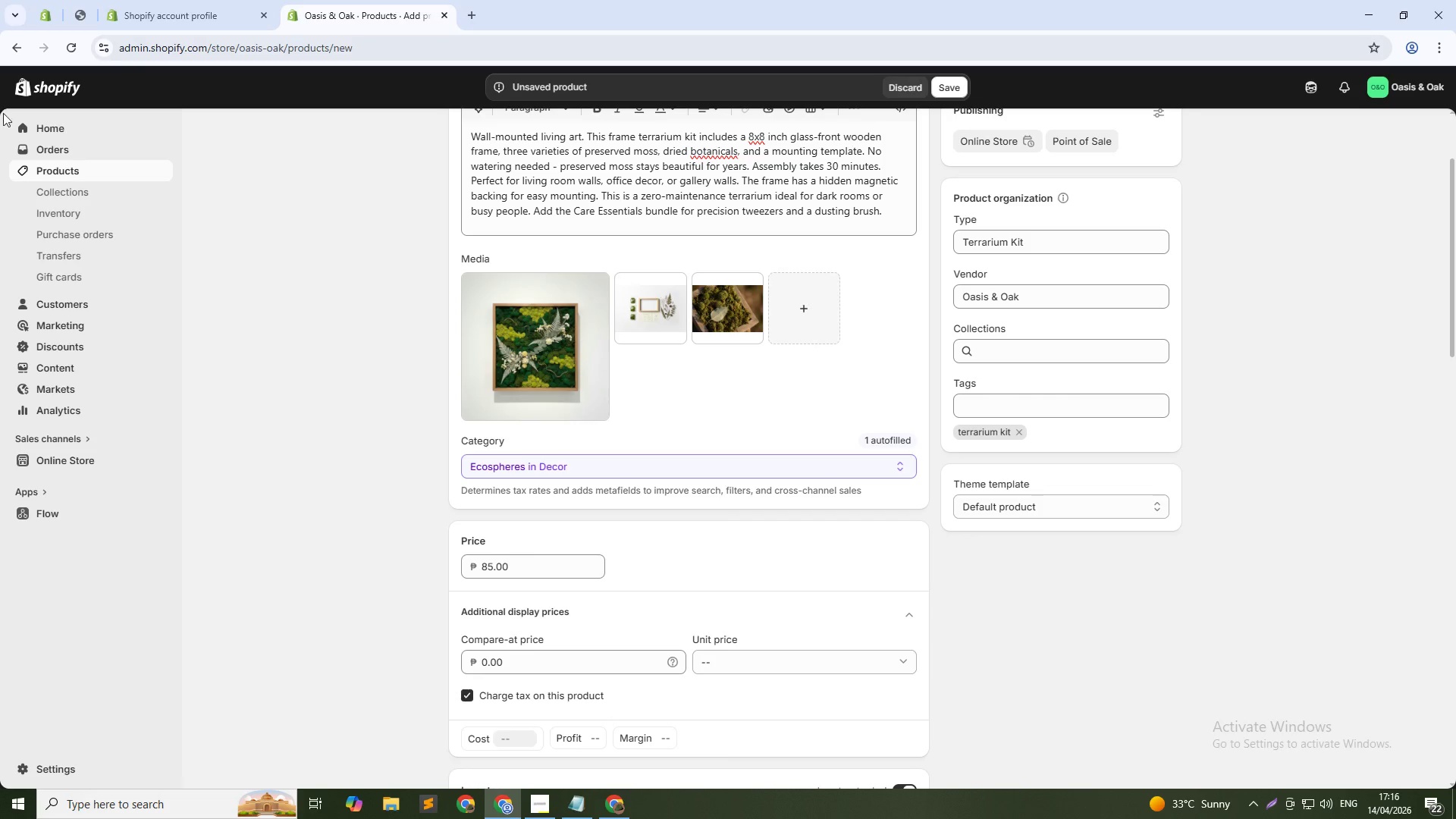 
scroll: coordinate [540, 544], scroll_direction: down, amount: 18.0
 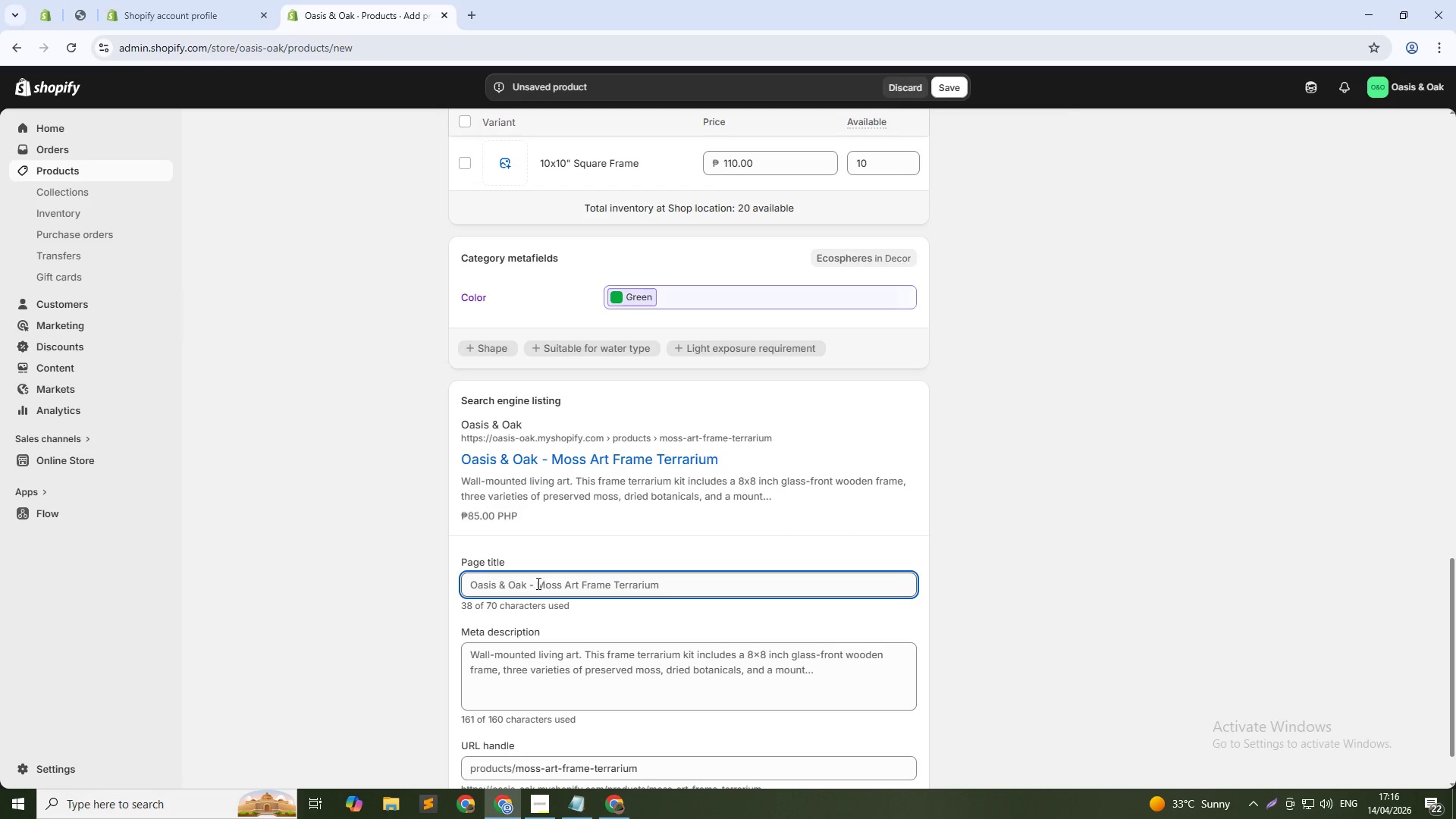 
left_click([537, 583])
 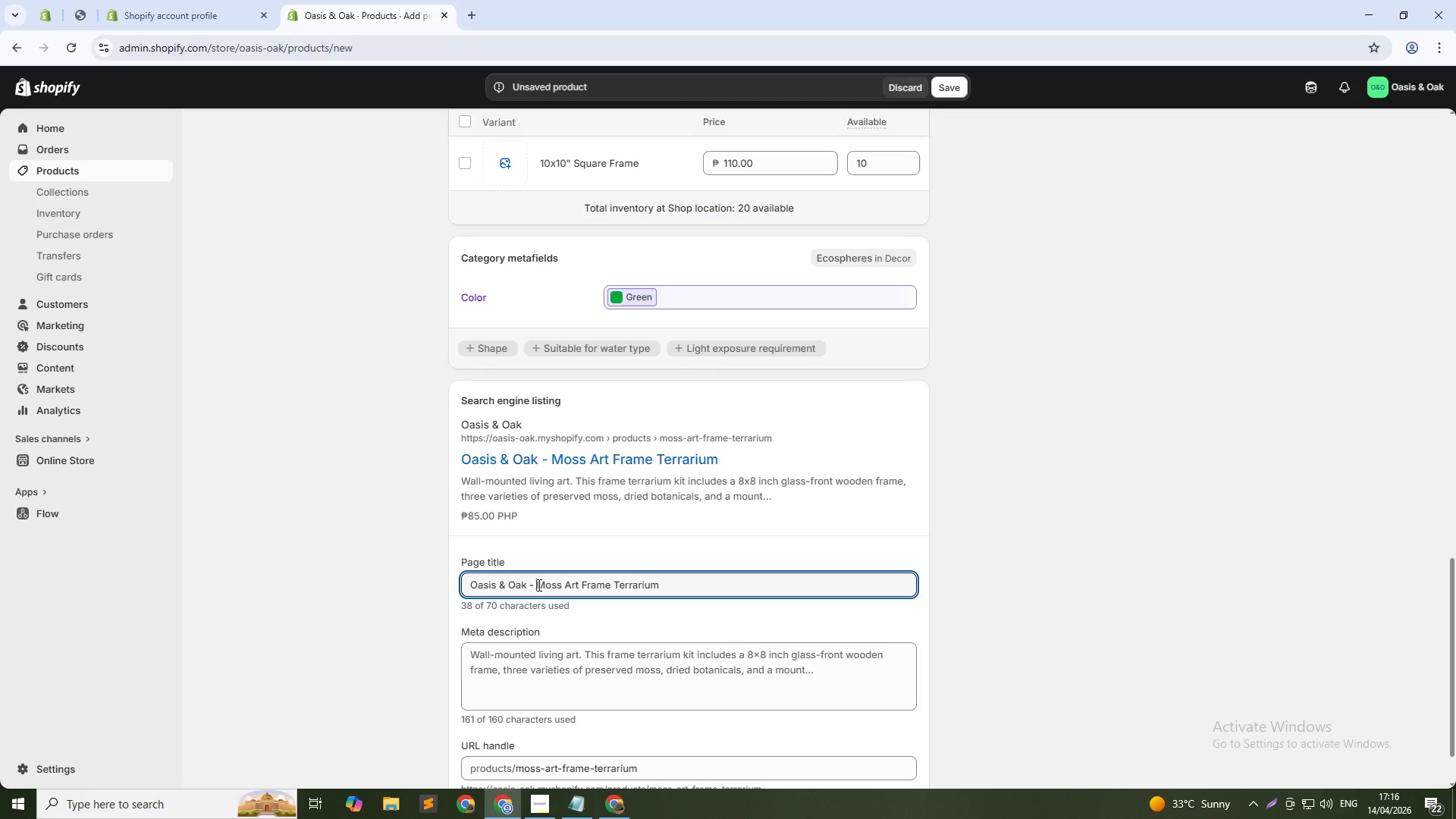 
key(Control+Shift+ArrowUp)
 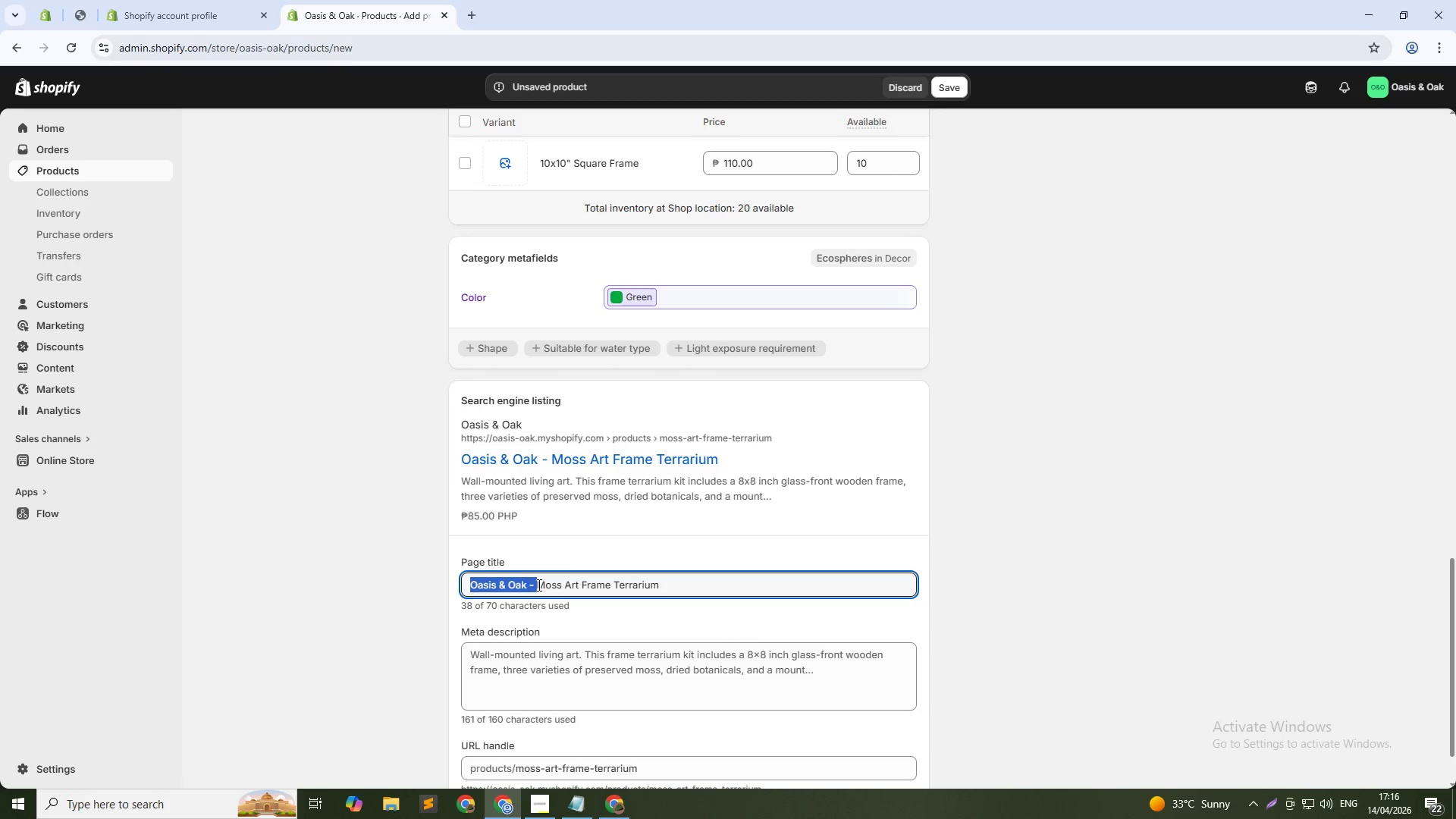 
key(Backspace)
 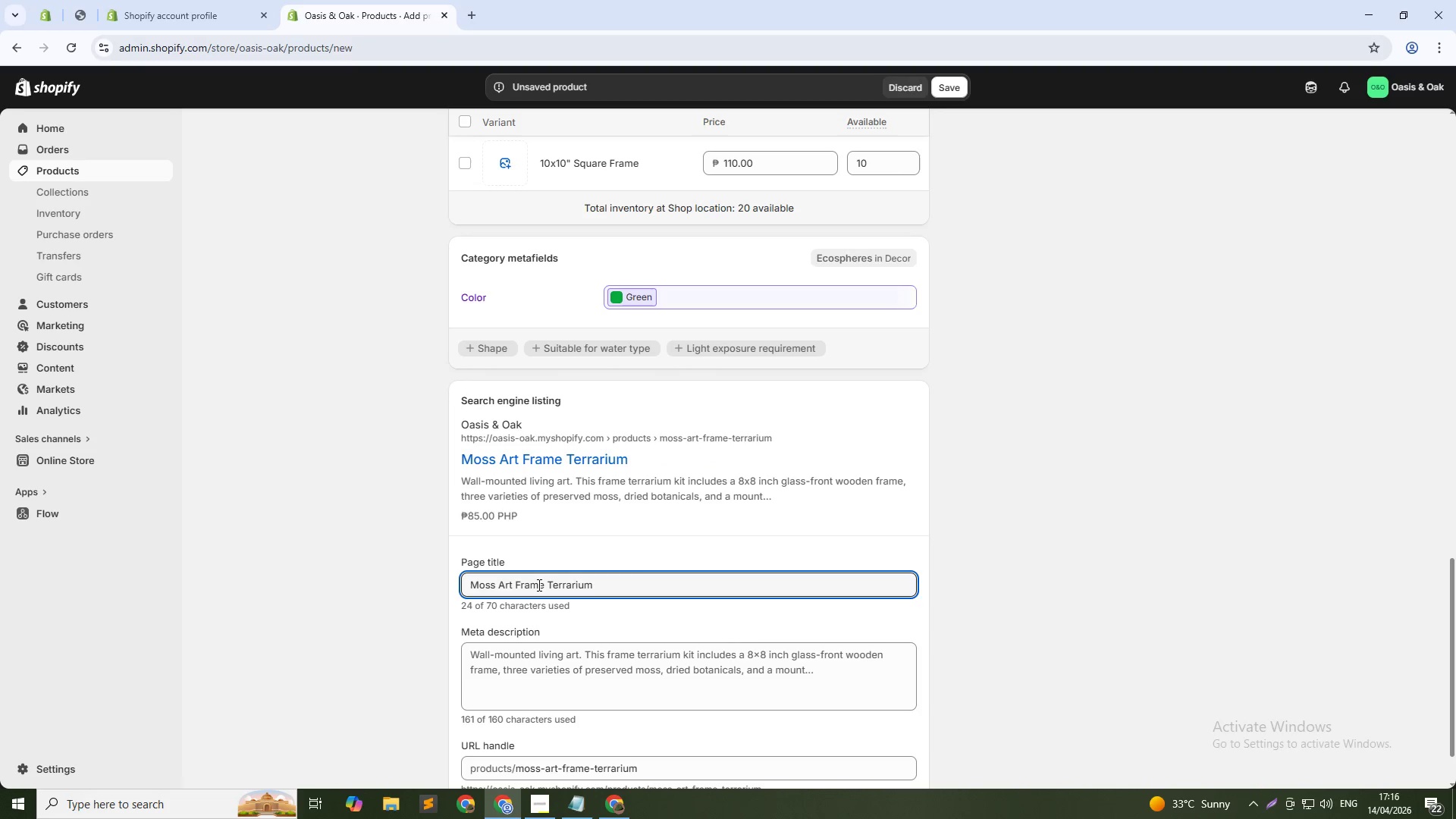 
key(ArrowDown)
 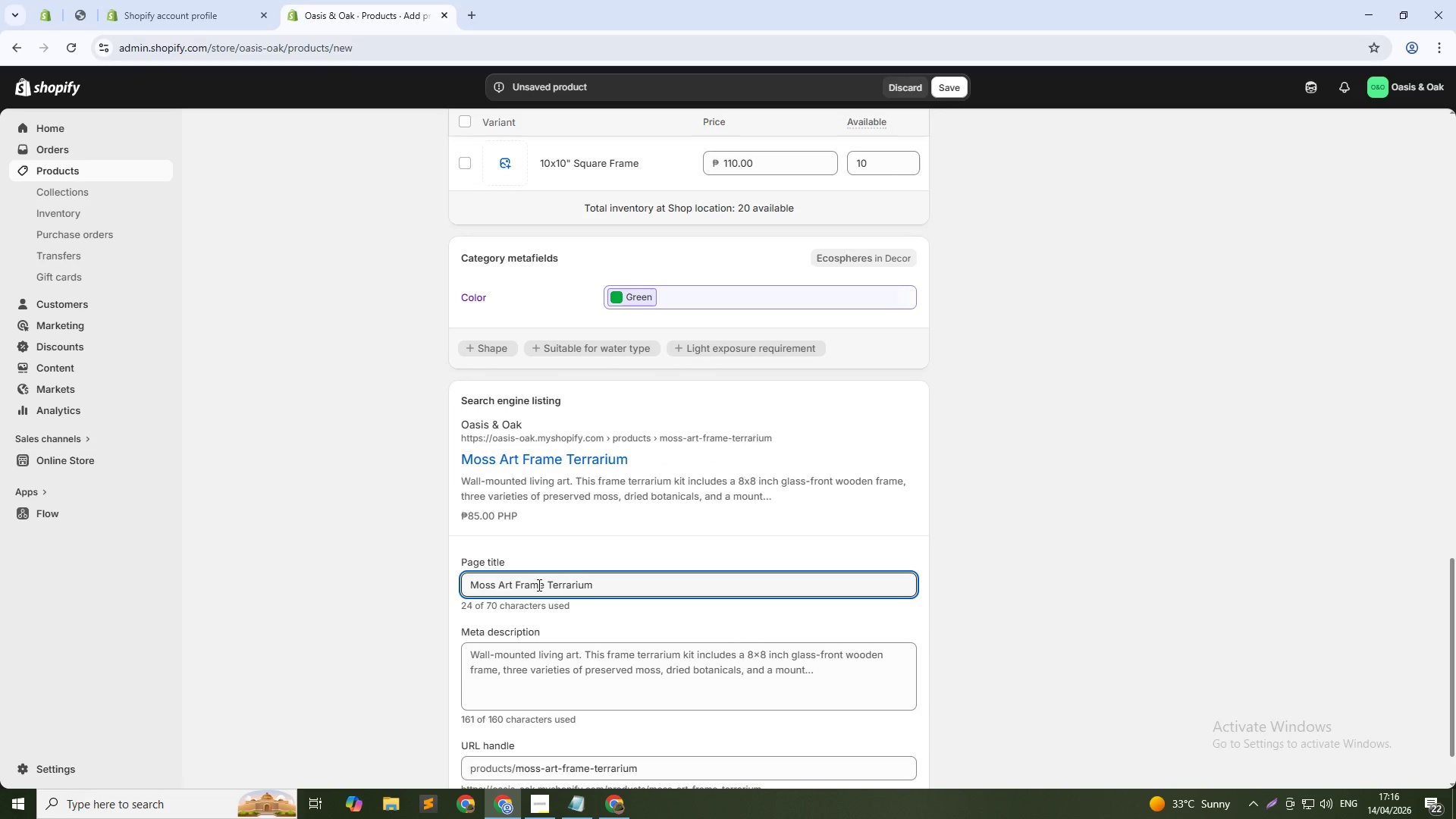 
type( Kit)
 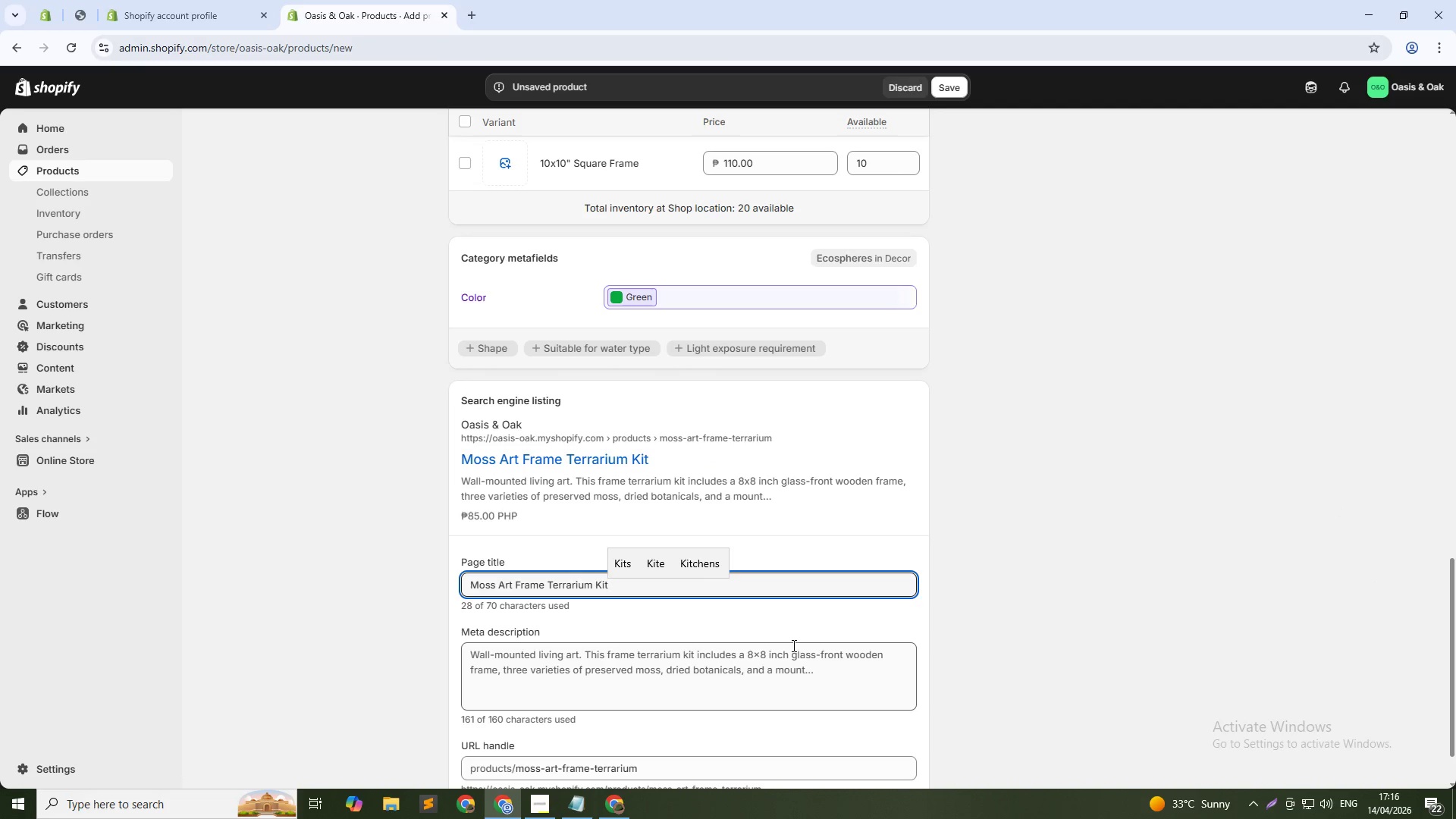 
key(Control+A)
 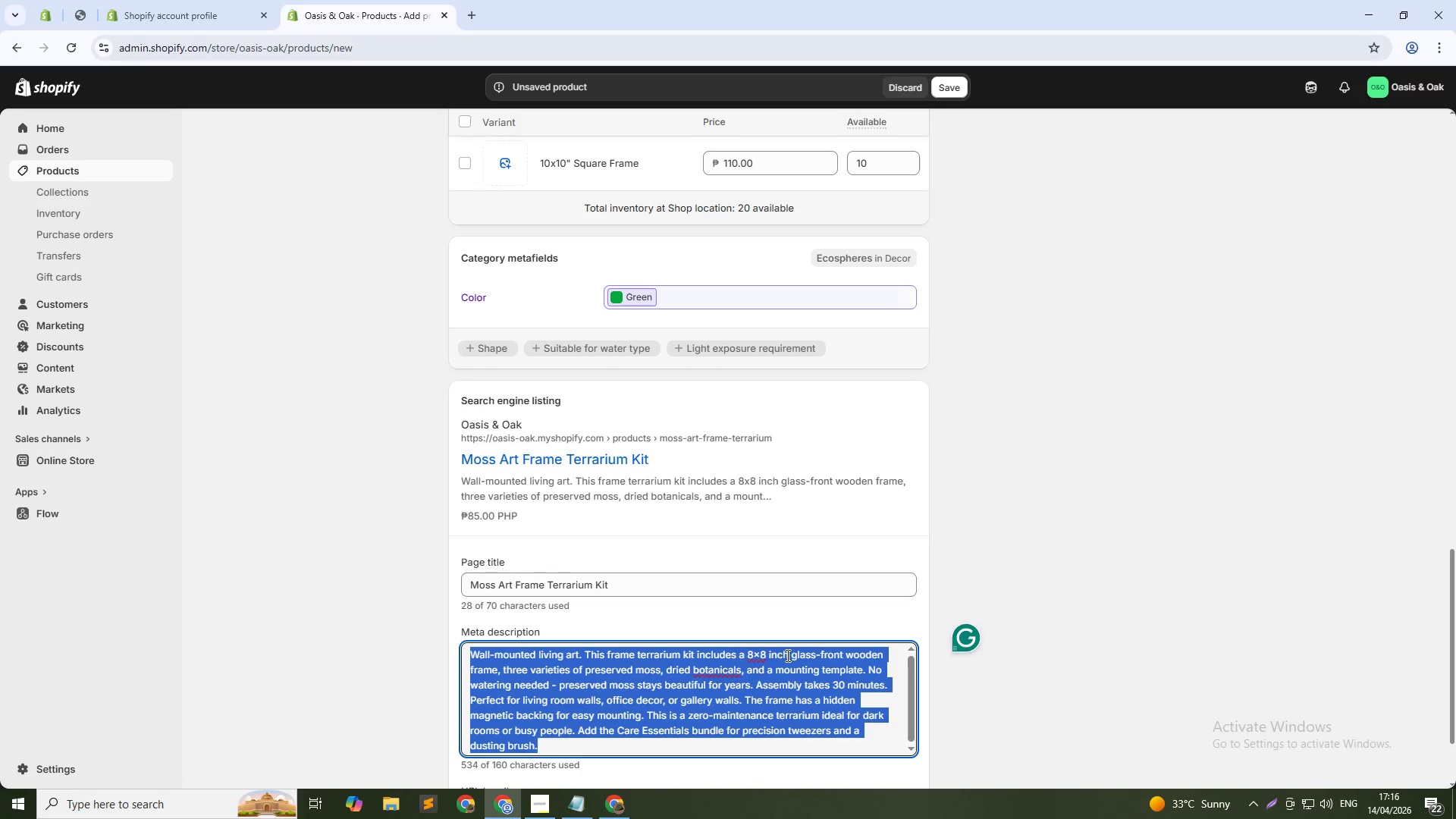 
type(Wa;;)
key(Backspace)
key(Backspace)
type(ll-mounted preserved moss art terrarium. No watering needed. 8x8 wooden frame includes)
key(Backspace)
type(d. 8x8 ww)
key(Backspace)
type(ooden frame included. Shop handcrafted terrariums today.)
 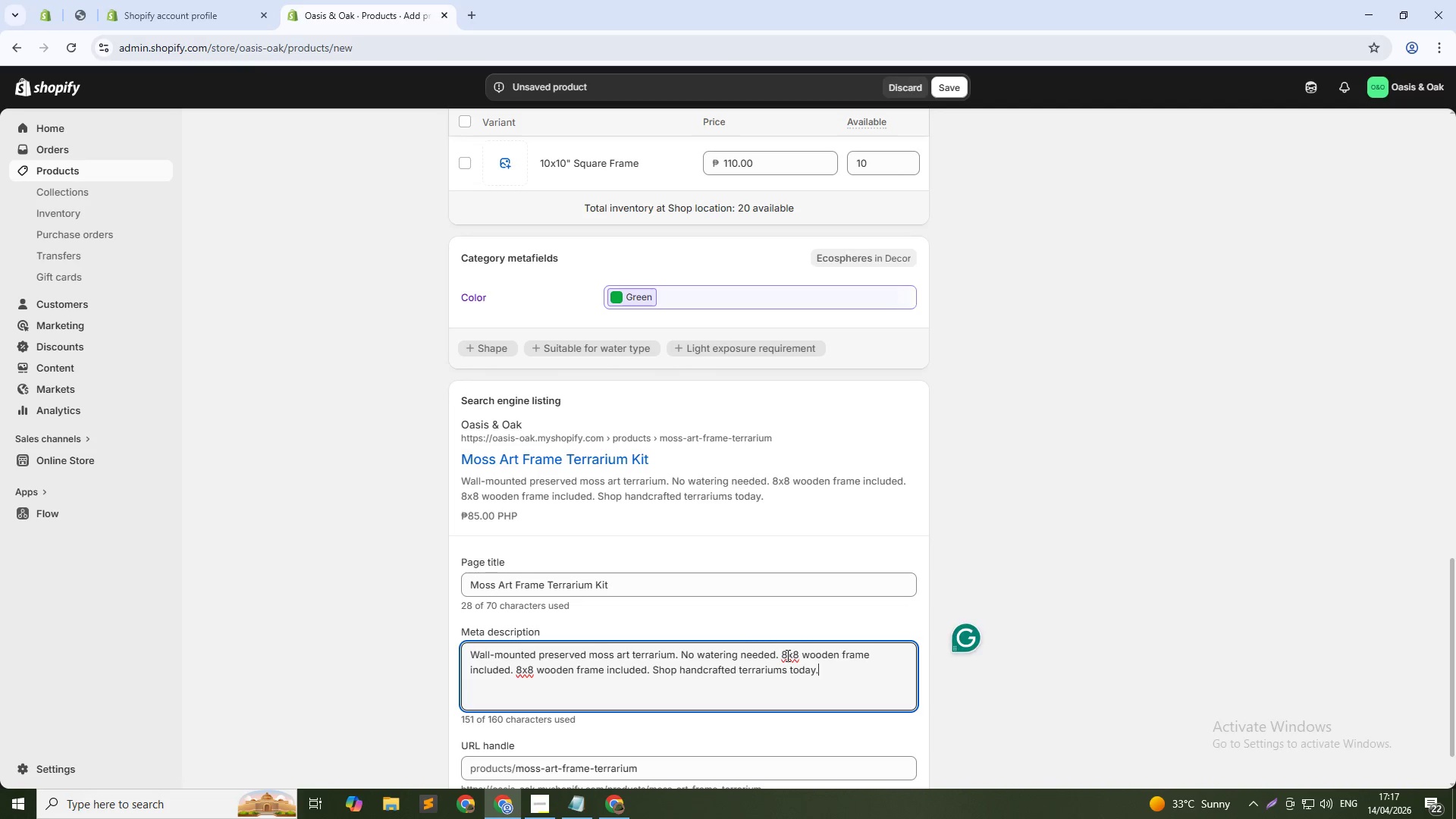 
left_click([944, 82])
 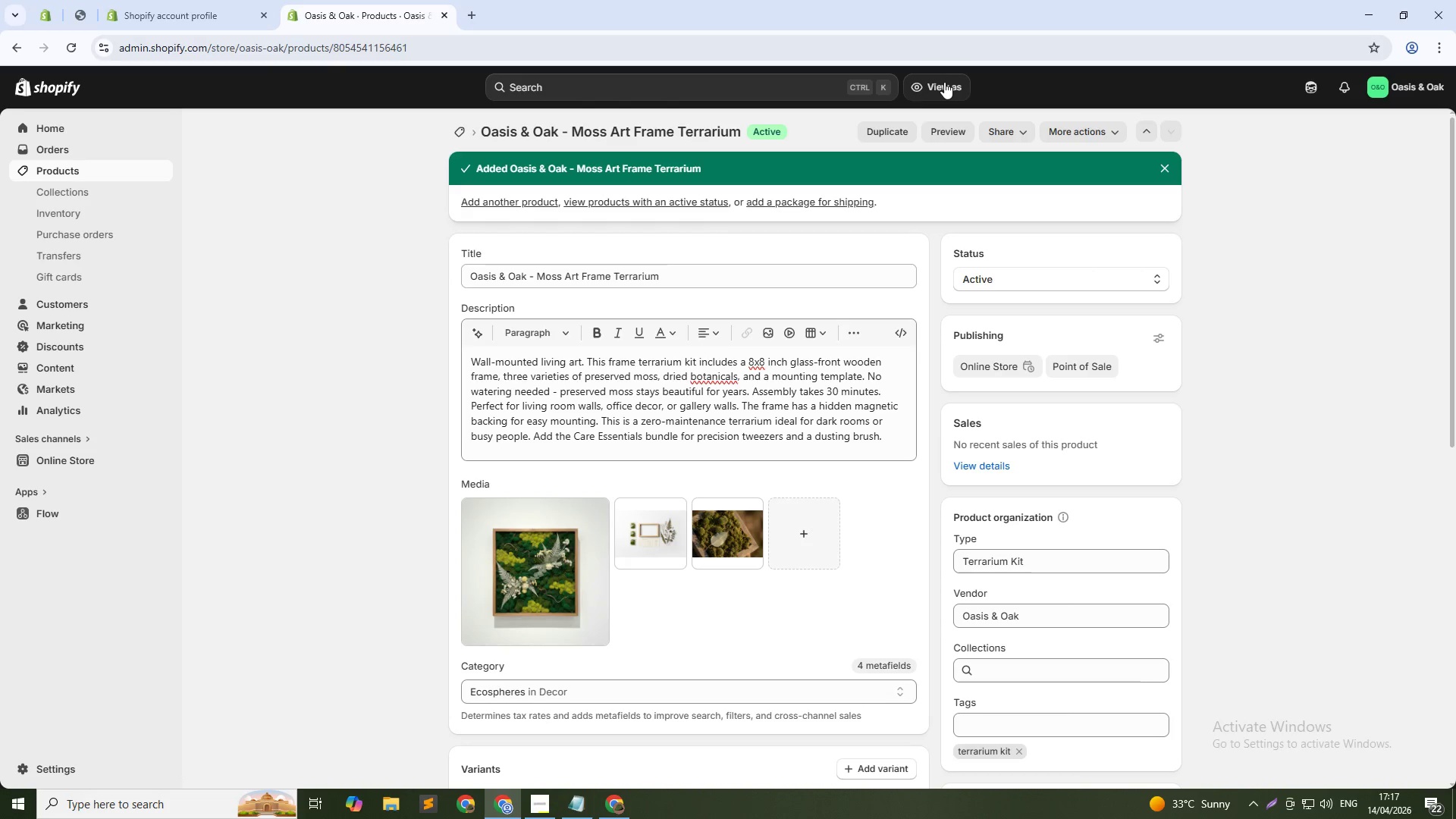 
wait(26.7)
 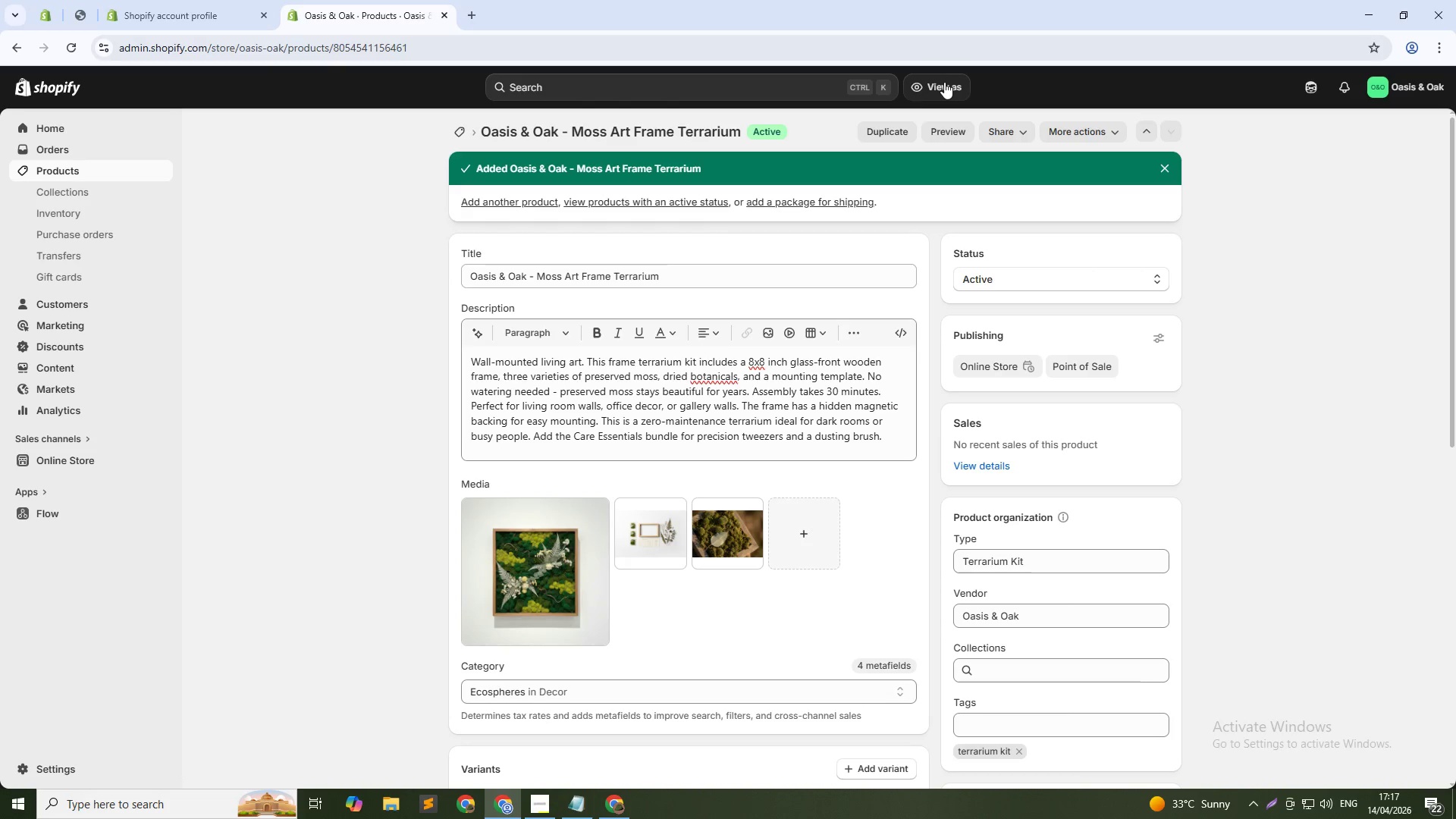 
left_click([469, 130])
 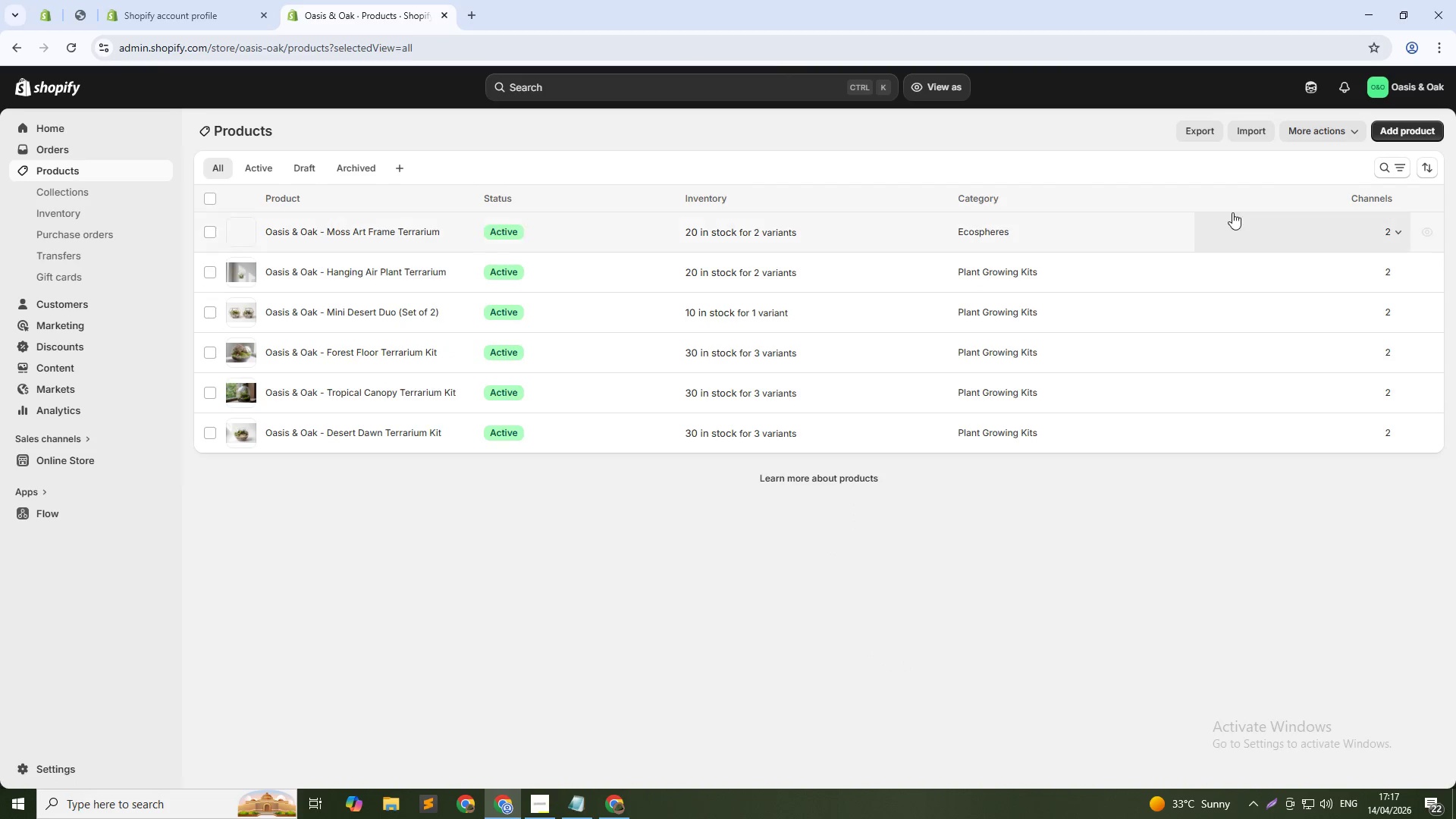 
left_click([1403, 134])
 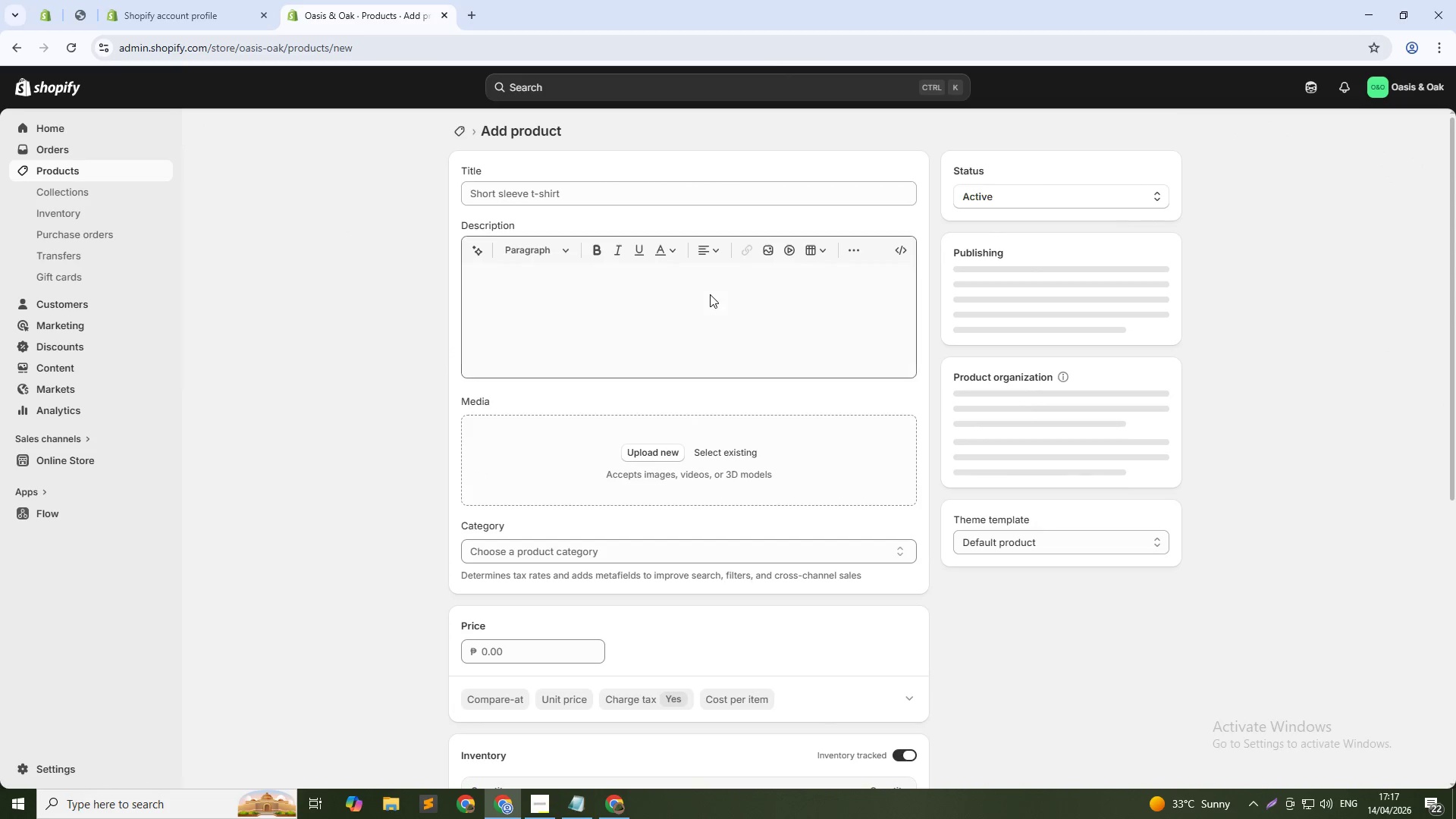 
left_click([716, 190])
 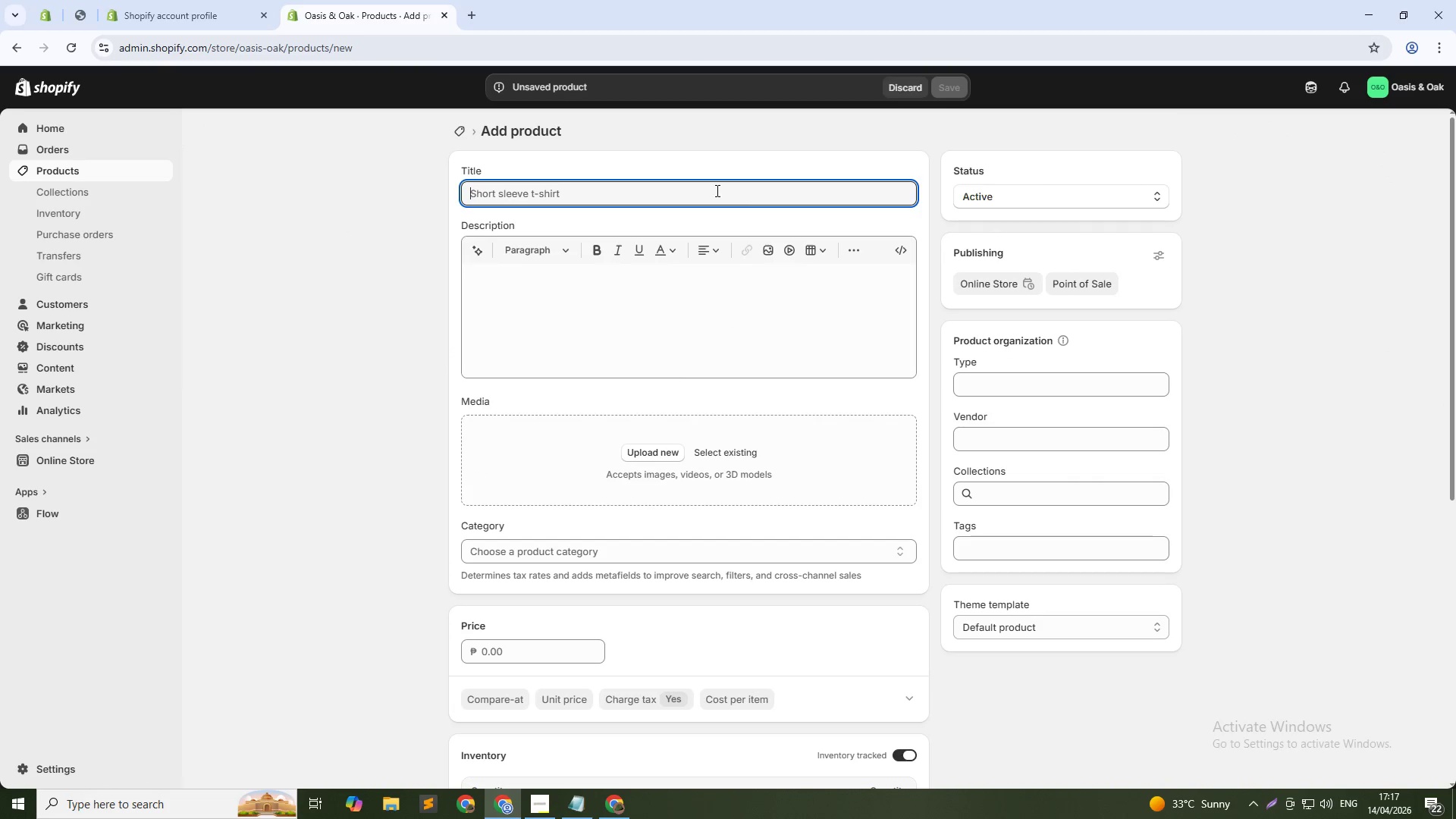 
type(Osasis )
key(Backspace)
key(Backspace)
key(Backspace)
key(Backspace)
key(Backspace)
key(Backspace)
type(asis & Oak - Large Botanical Sphere Terrarium)
 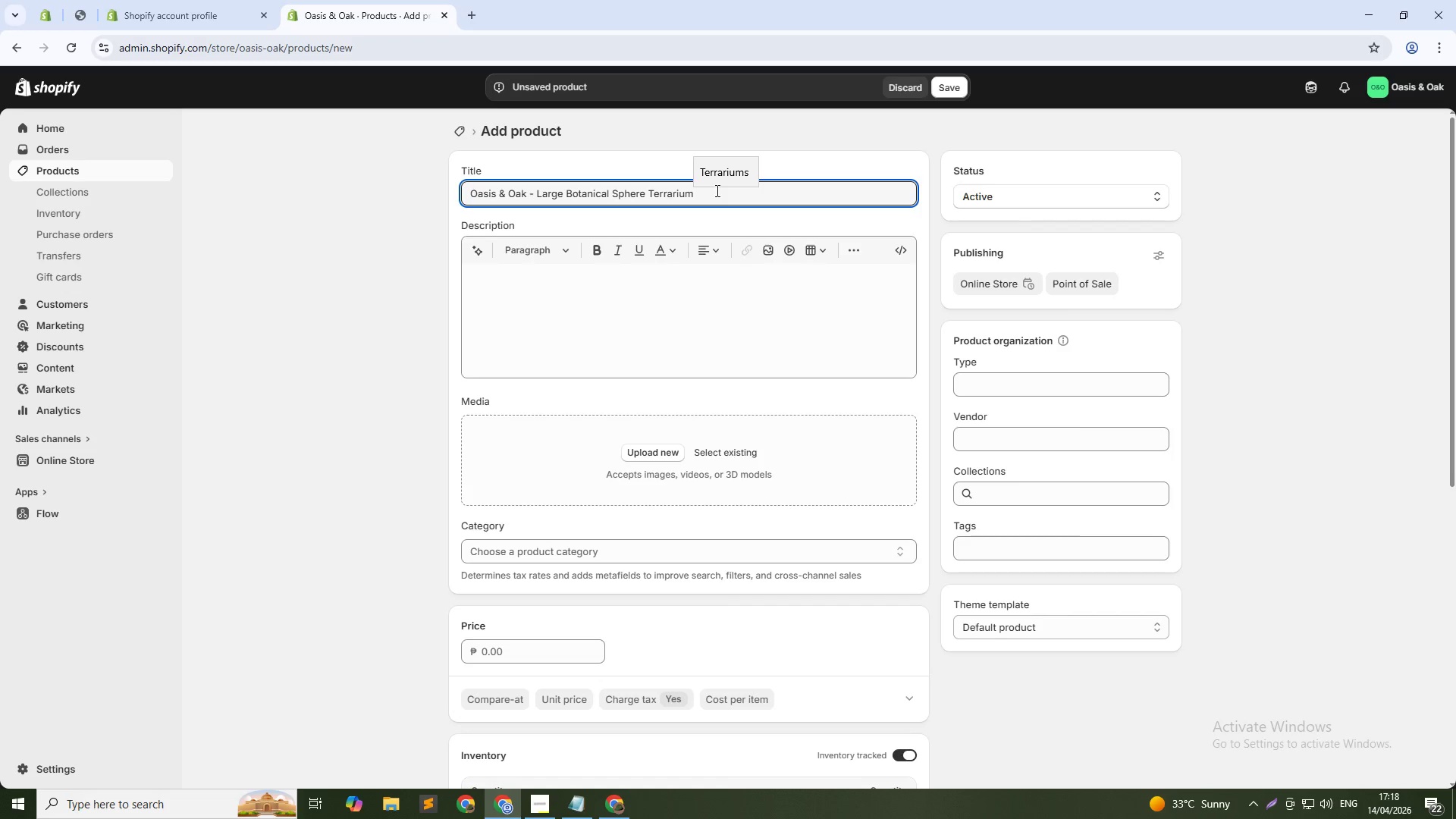 
wait(6.61)
 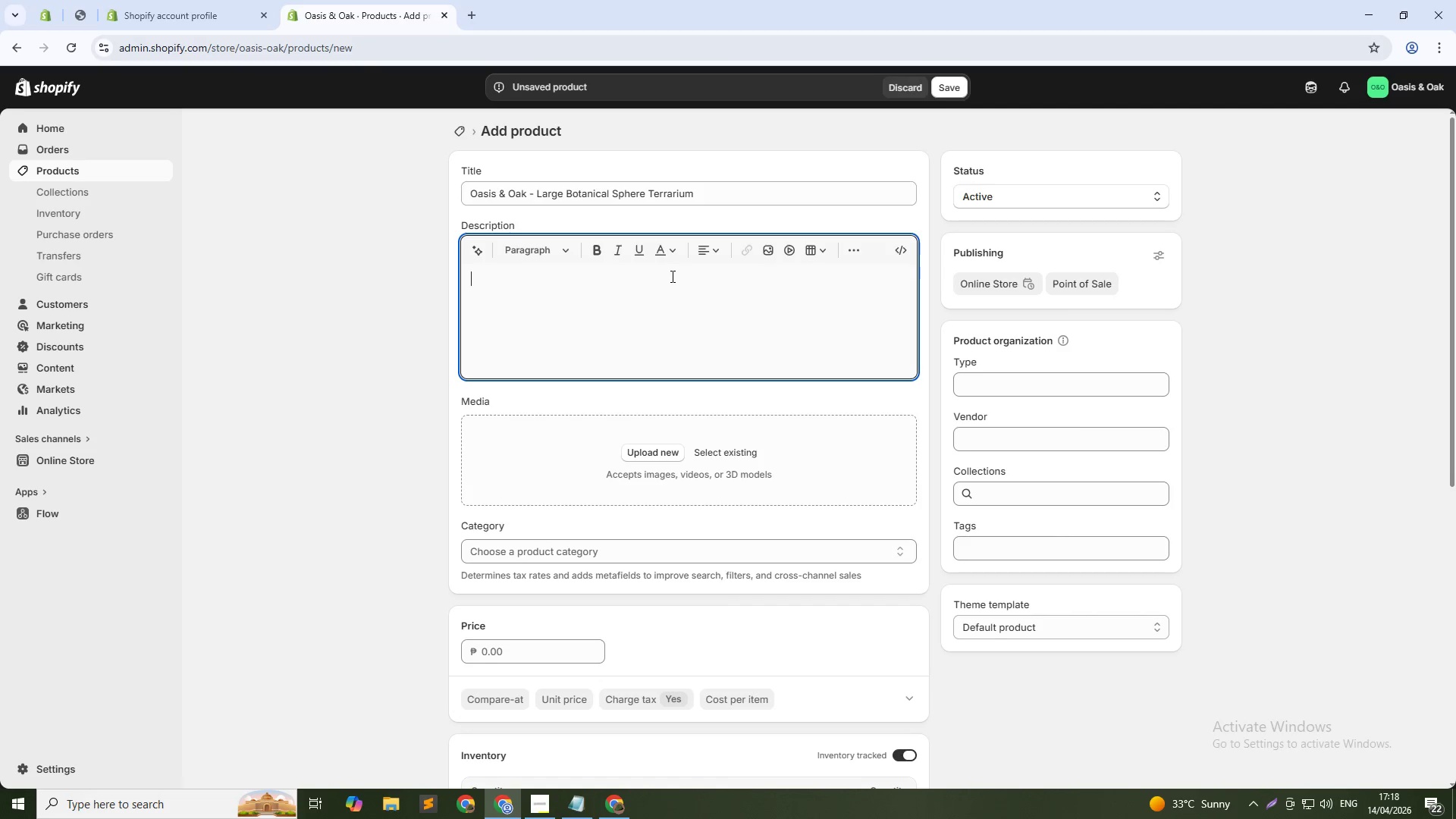 
type(A statement piece for any room. This large spherical terrarium kit includes a 10-inche)
 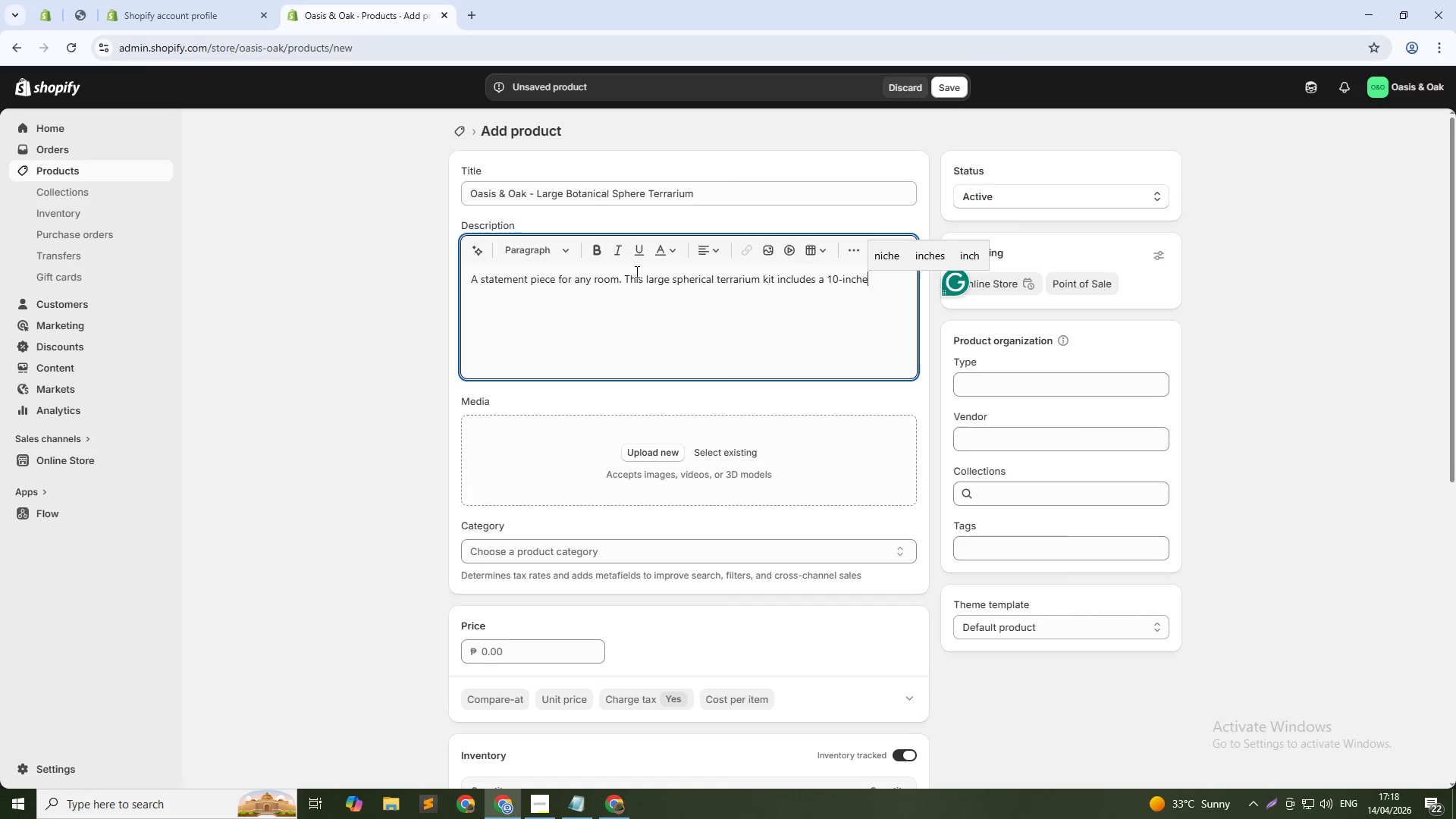 
key(Backspace)
type( ga)
key(Backspace)
type(lass sphere with bass stand, tropical plant mix, premium soil with charcoal layer, decorative sand, and a cre guide. The sphere opens at the top for easy )
 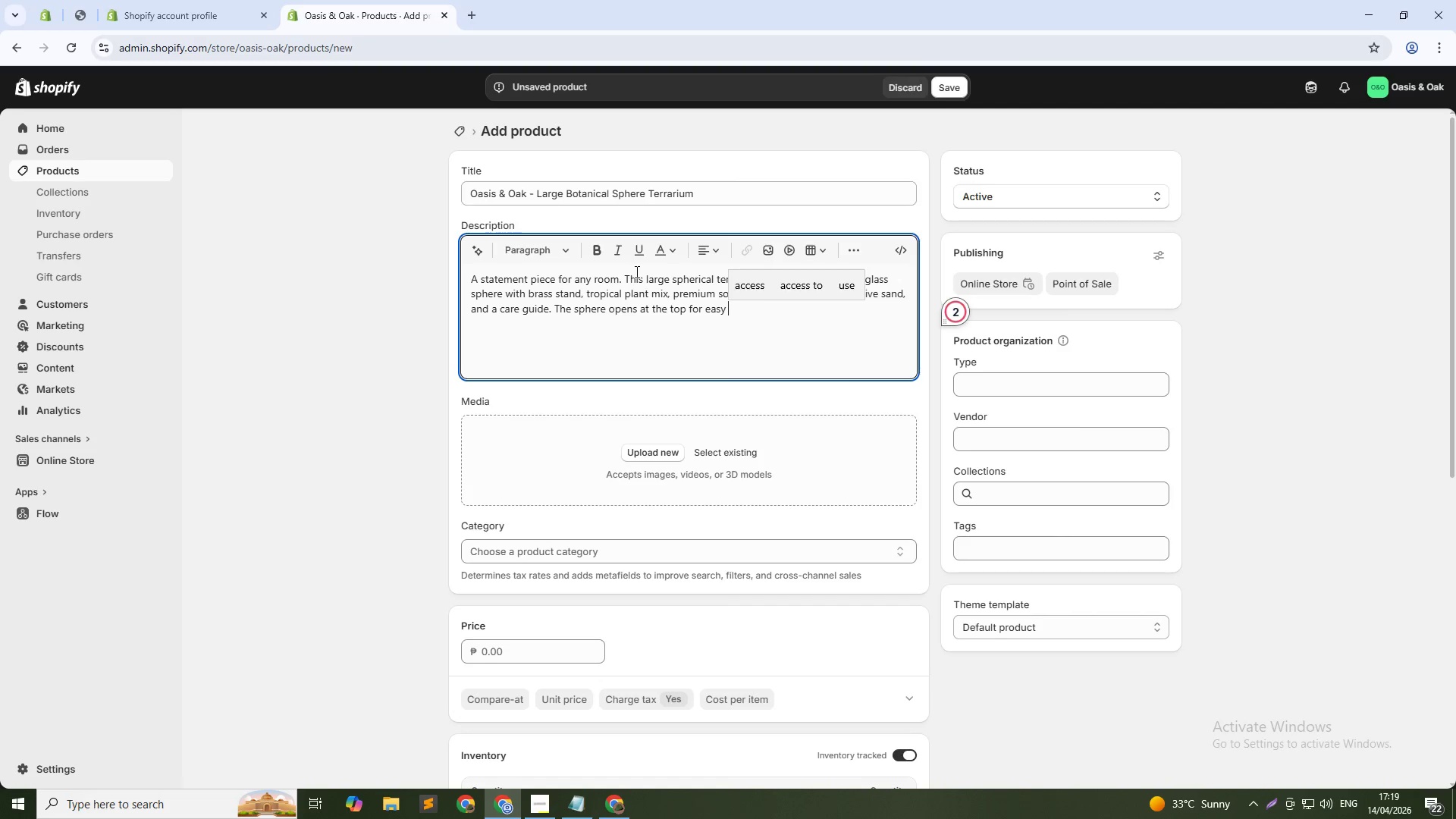 
type(planting and maintenance. Assembly takes 35 minutes. The brass stand adds a mid )
key(Backspace)
type(-centru)
key(Backspace)
key(Backspace)
type(ury)
 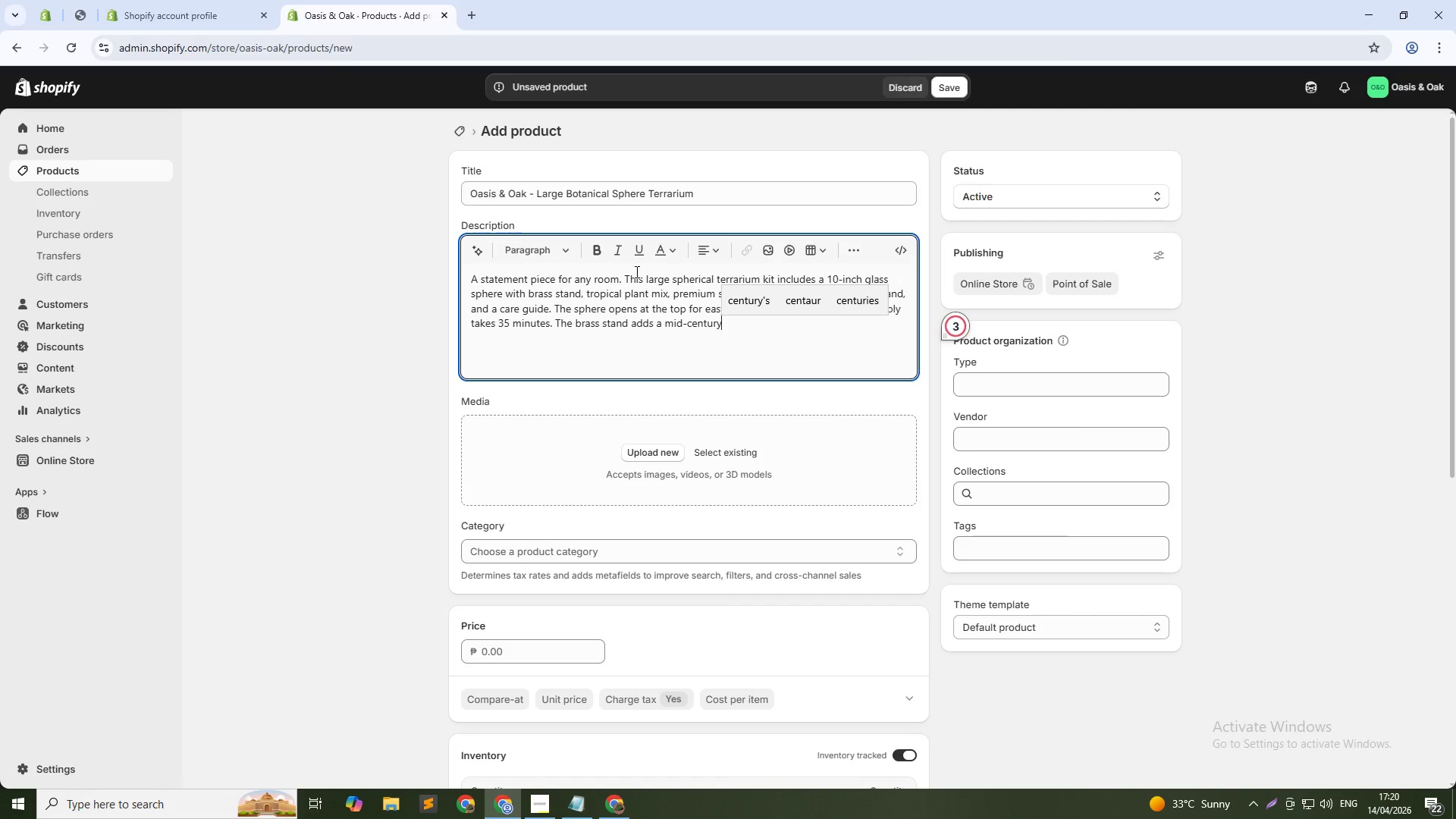 
wait(5.5)
 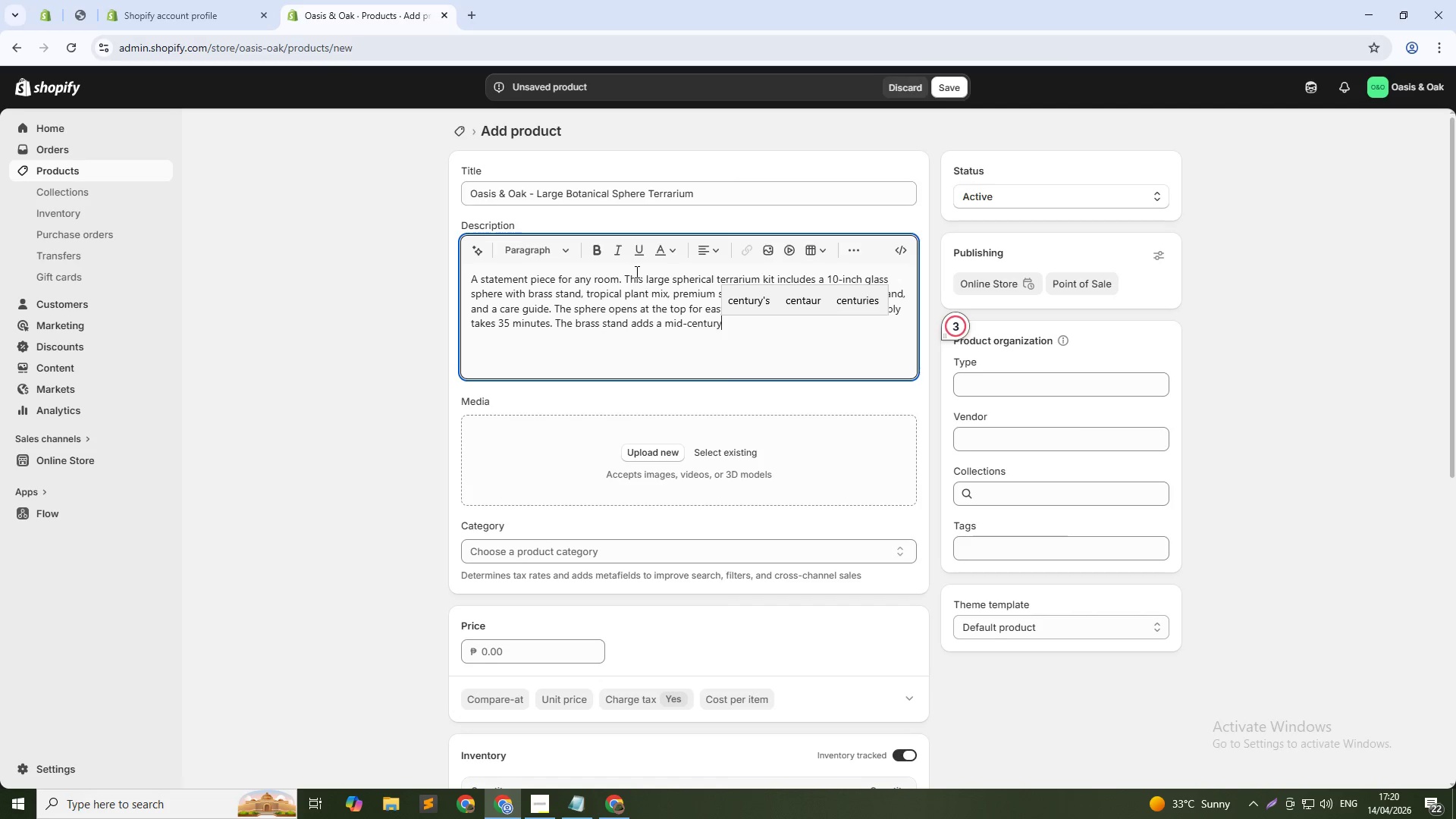 
type( modern touch. Ideal for livig)
key(Backspace)
type(i)
key(Backspace)
type(ng rooms. )
 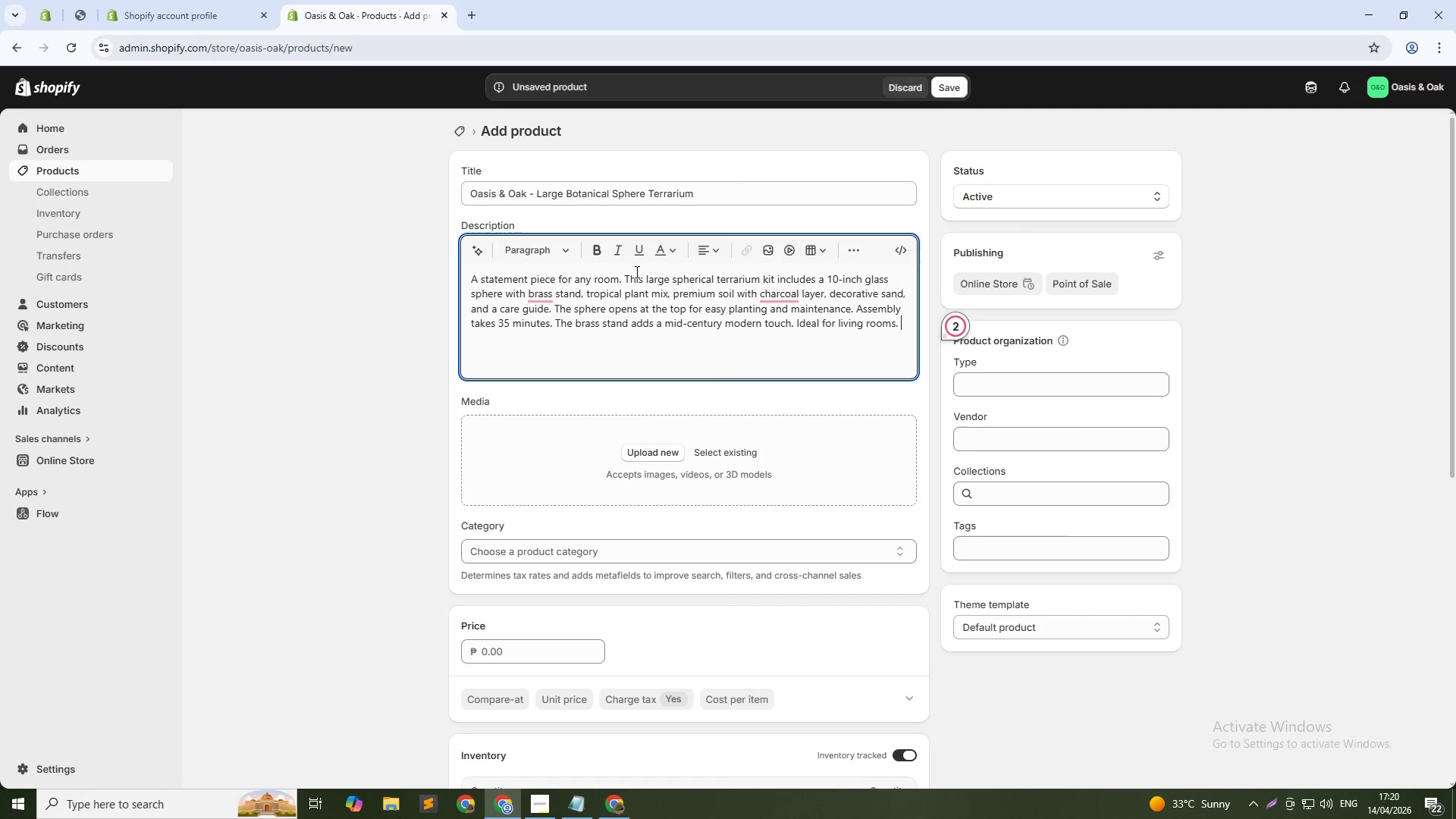 
key(Backspace)
key(Backspace)
type(, hotel lobbies, or event centerpieces. The closed-bottom design retains moisture while the open top aloow)
key(Backspace)
key(Backspace)
key(Backspace)
type(lows airflow. Add the Care Essentials bundle for a mister, precision tweezers, and soil booster.)
 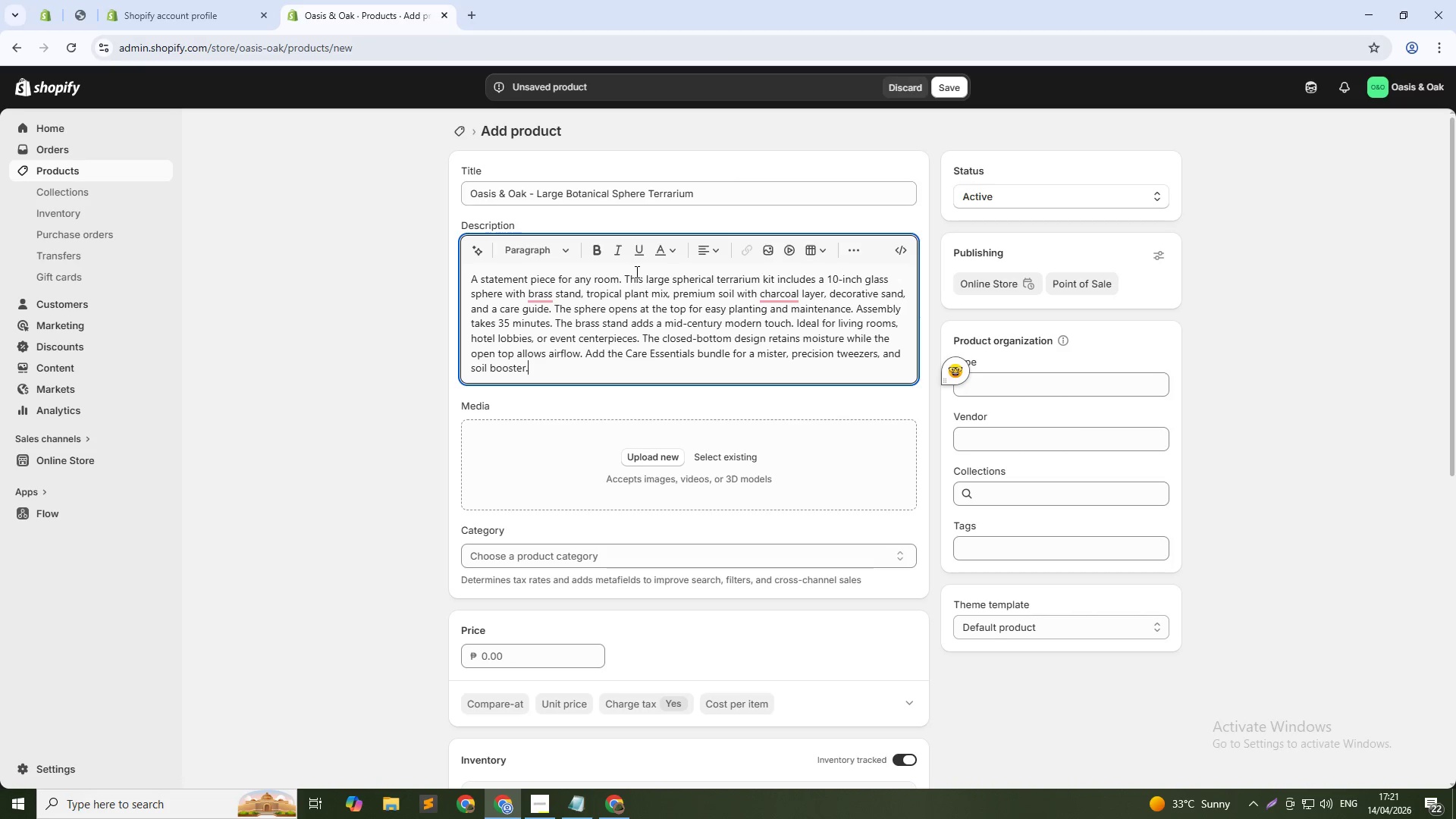 
wait(5.25)
 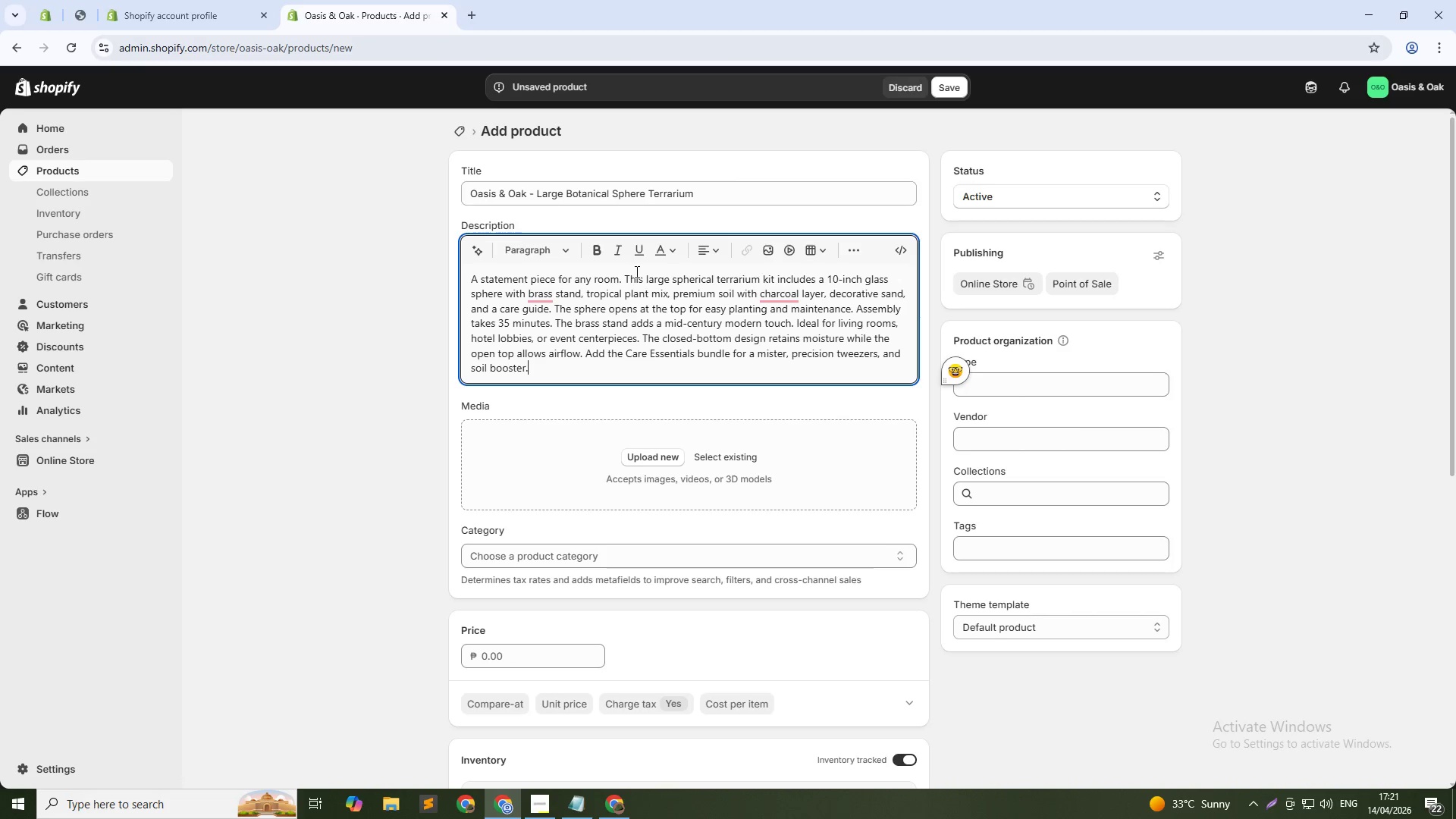 
left_click([532, 664])
 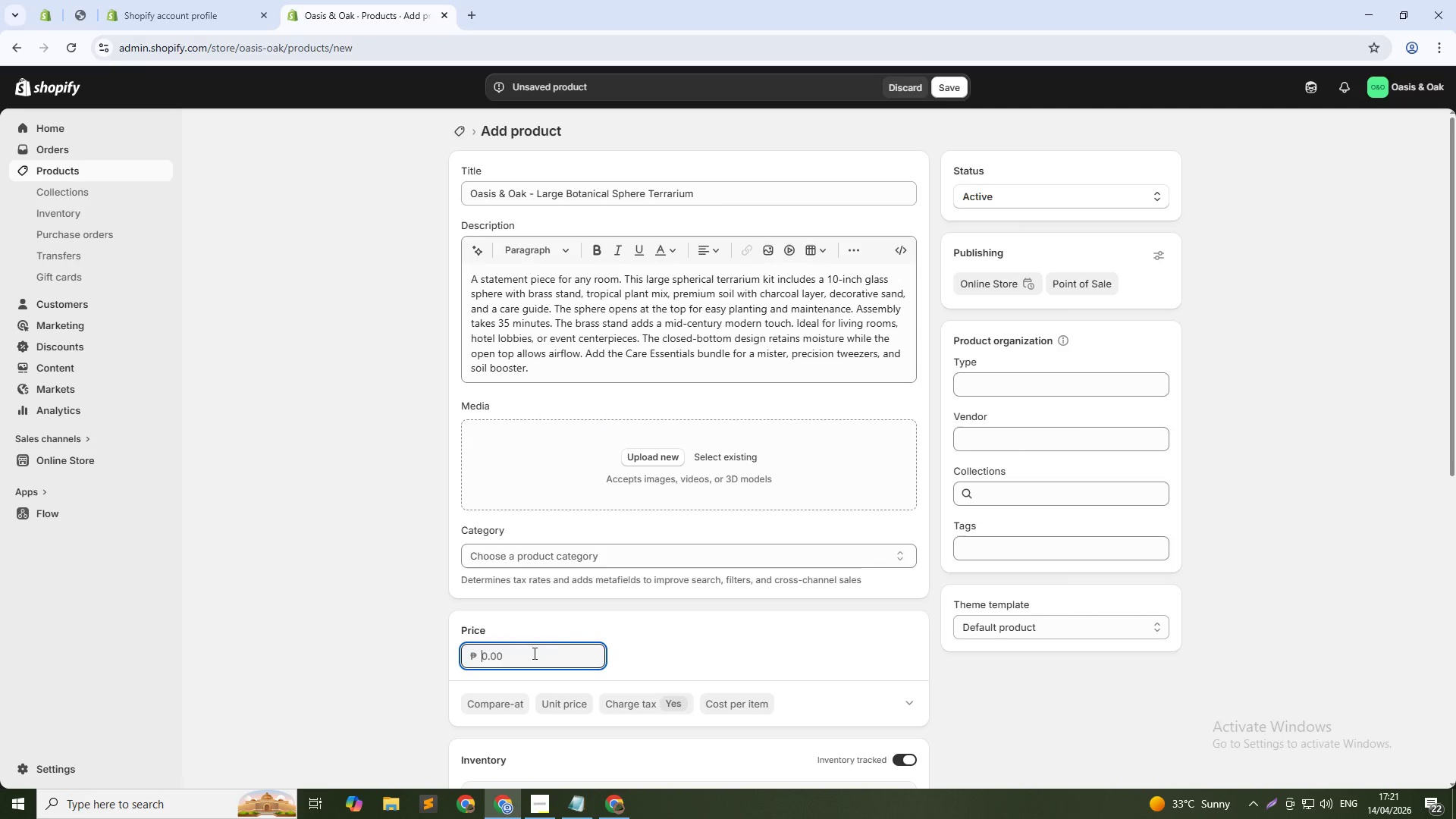 
key(Numpad1)
 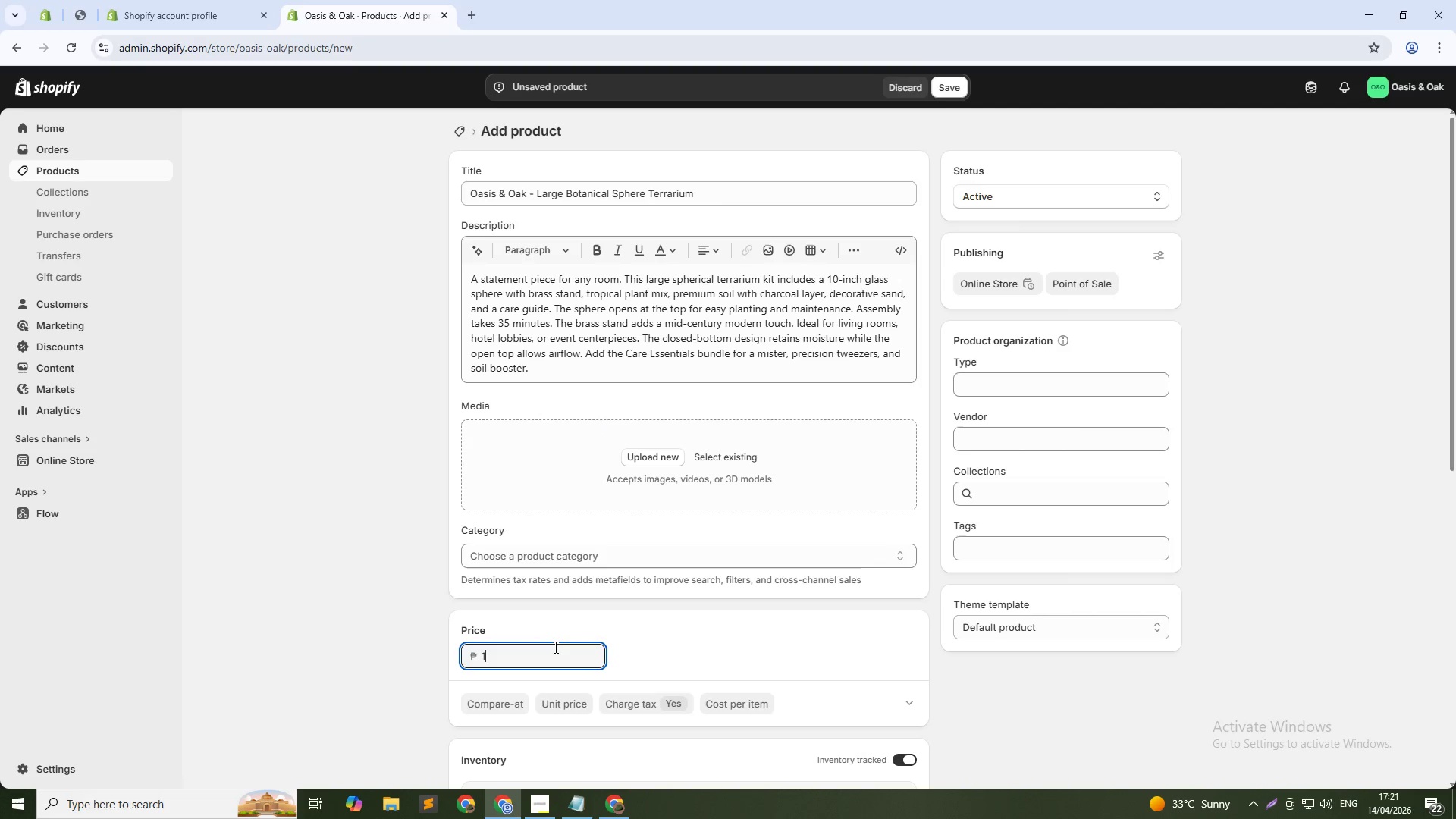 
key(Numpad2)
 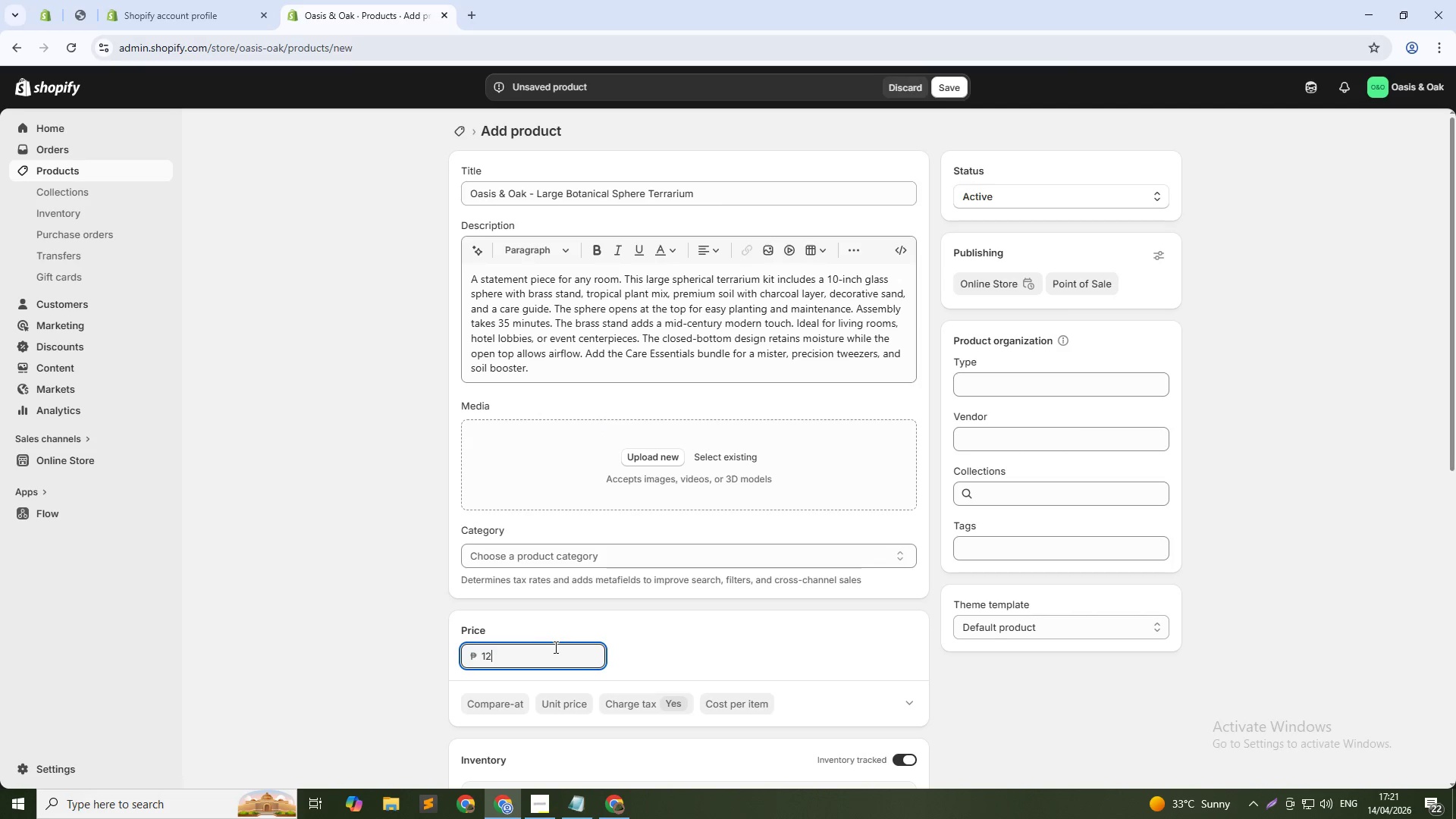 
key(Numpad0)
 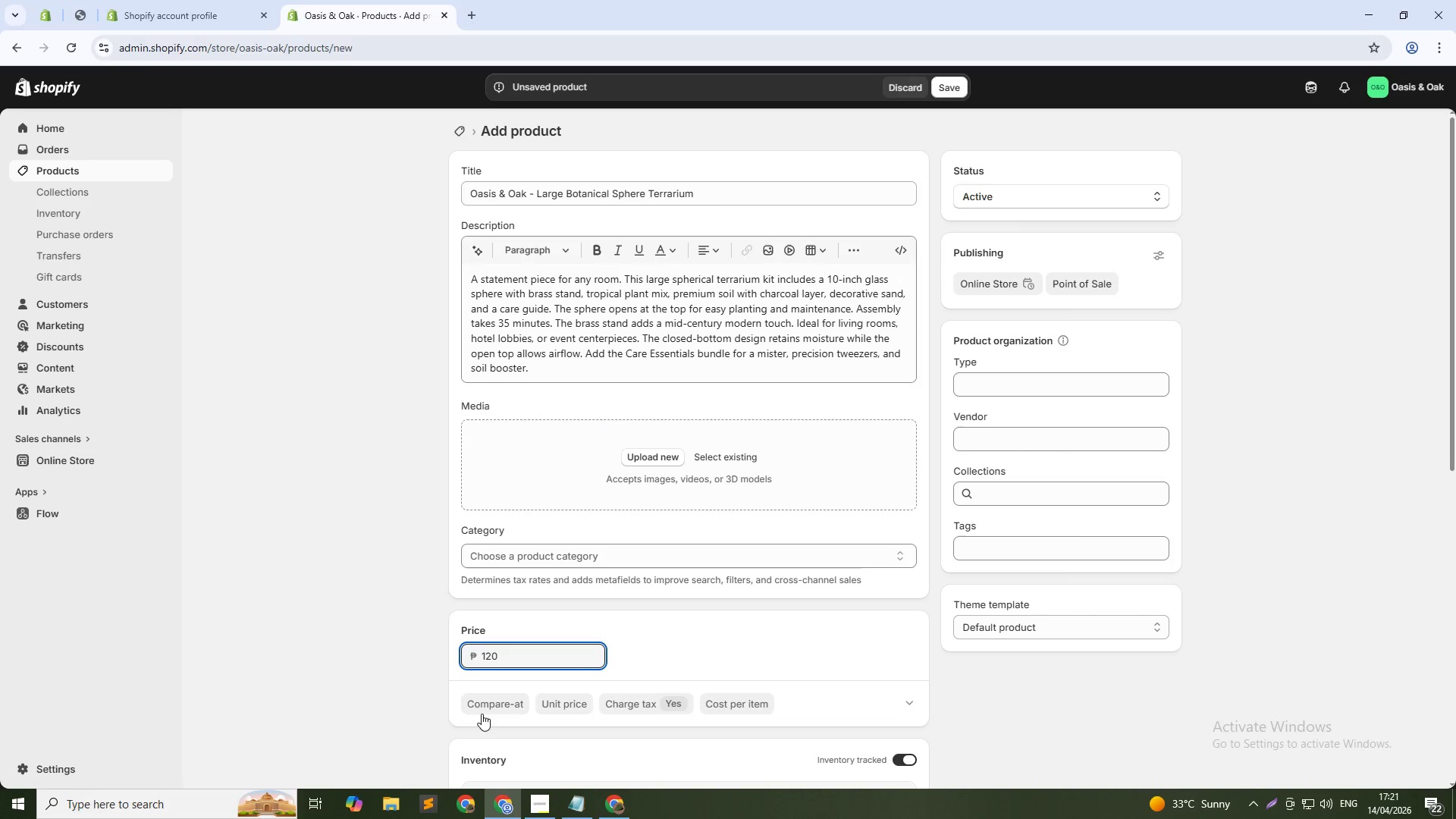 
left_click([485, 711])
 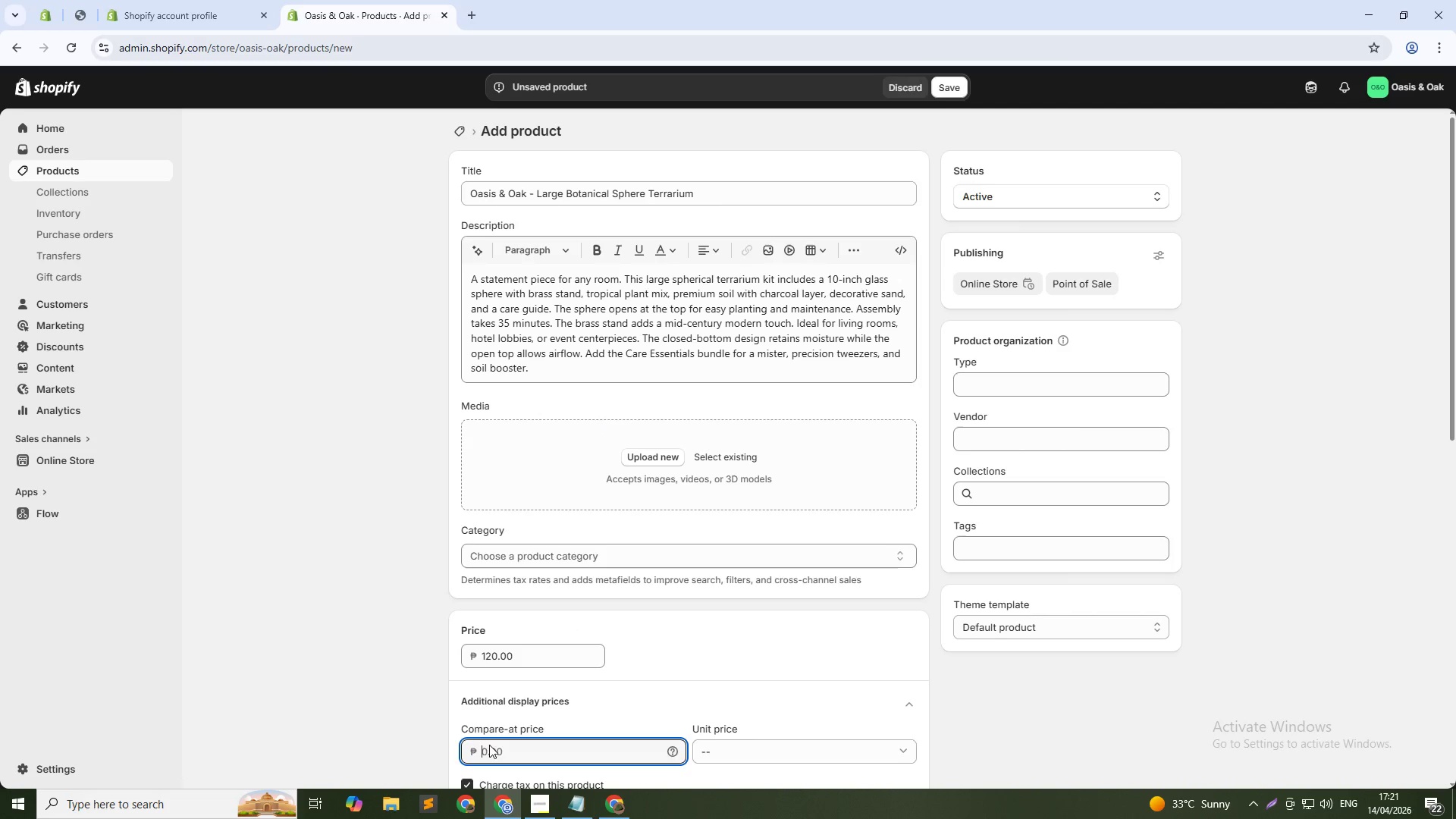 
left_click([491, 749])
 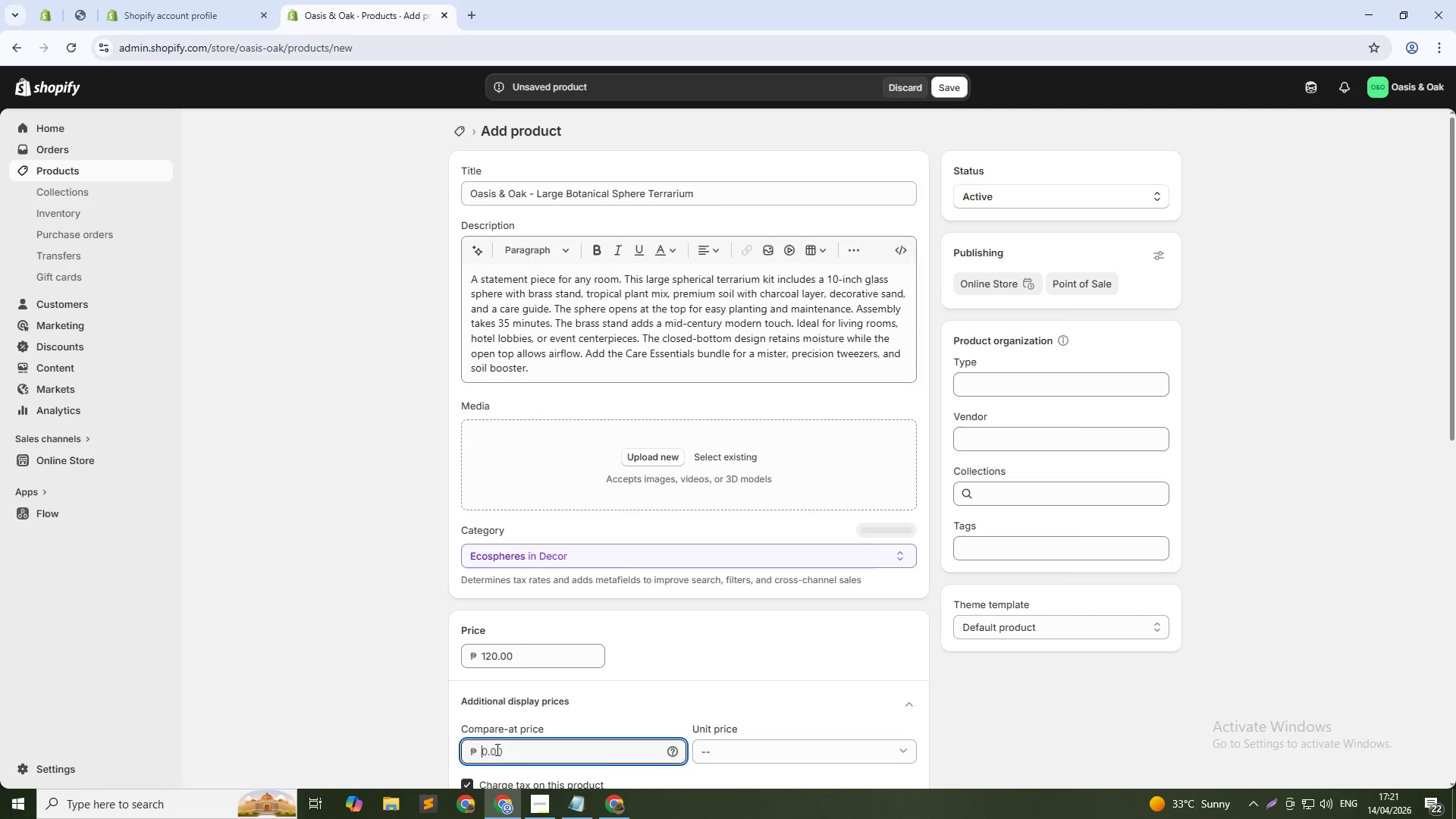 
key(Numpad0)
 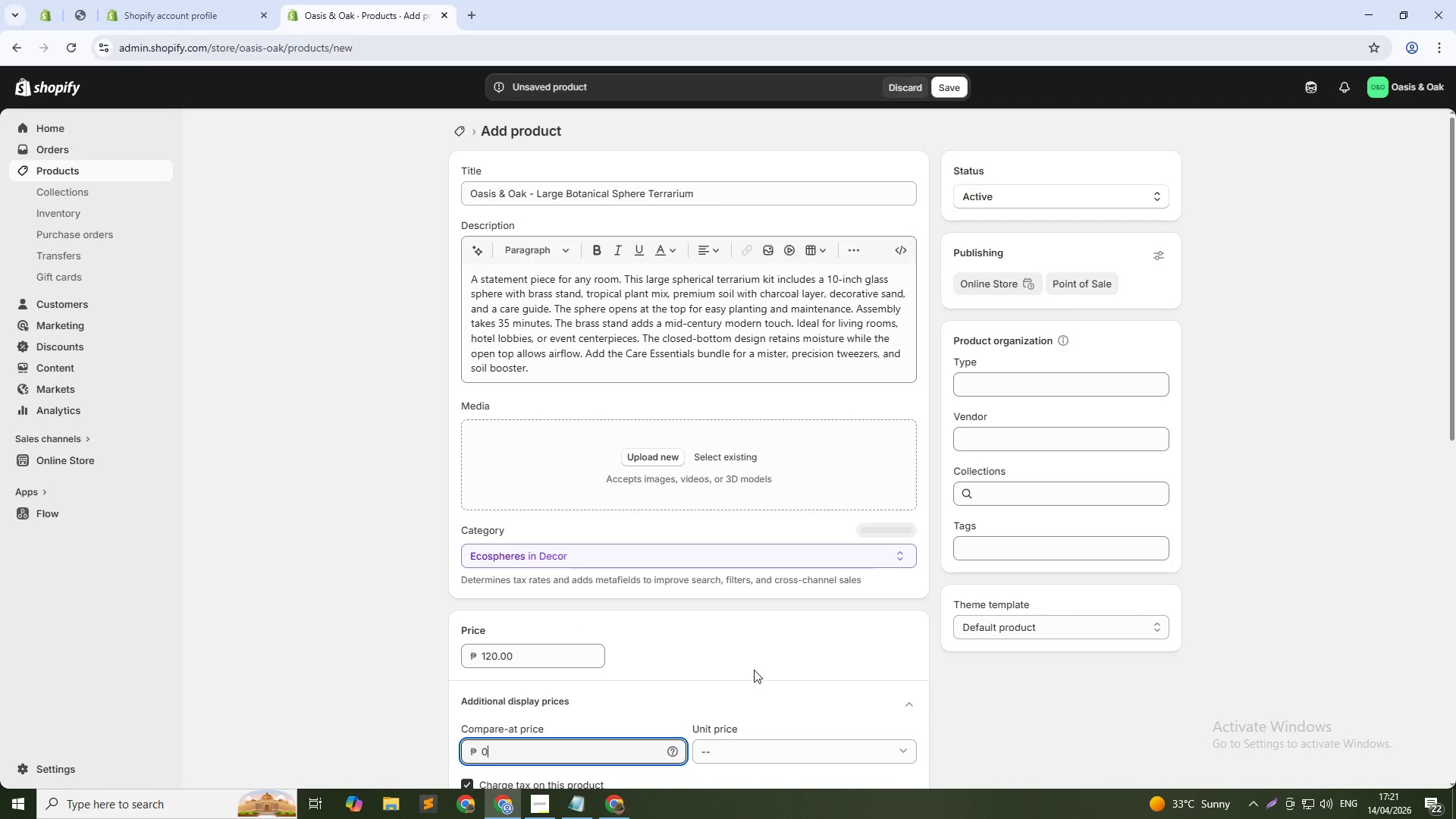 
left_click([754, 667])
 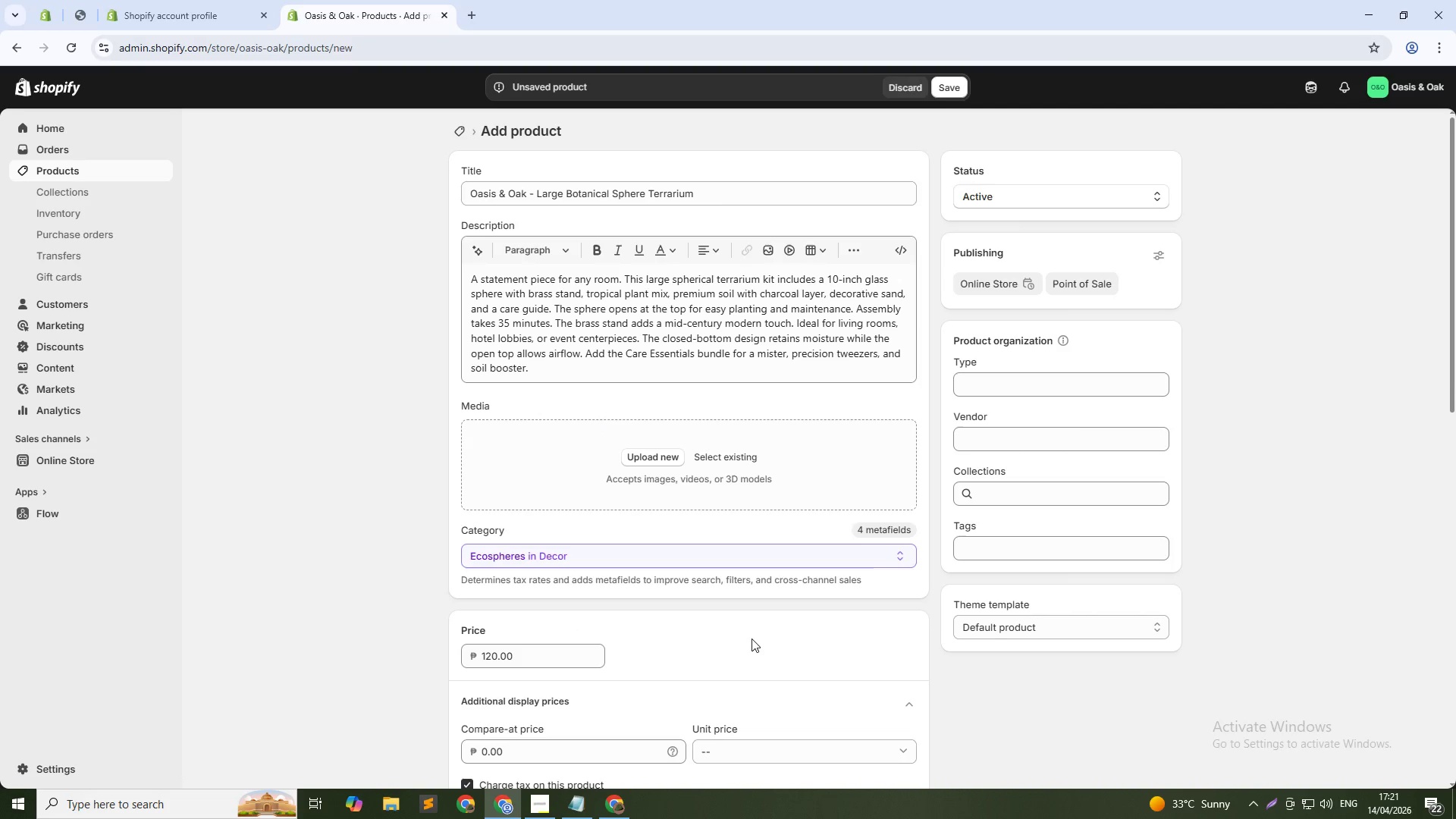 
left_click([1025, 544])
 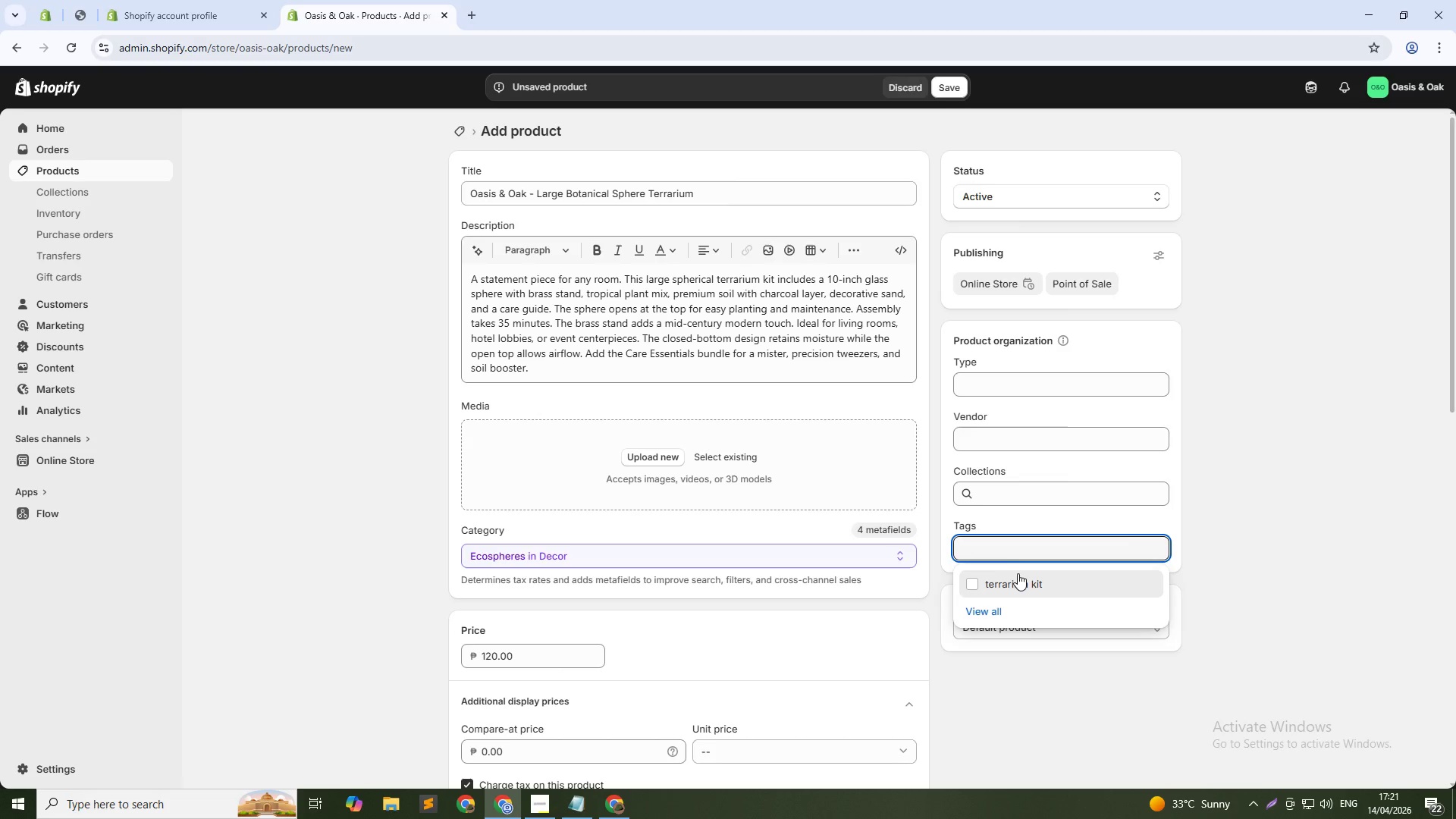 
left_click([1020, 581])
 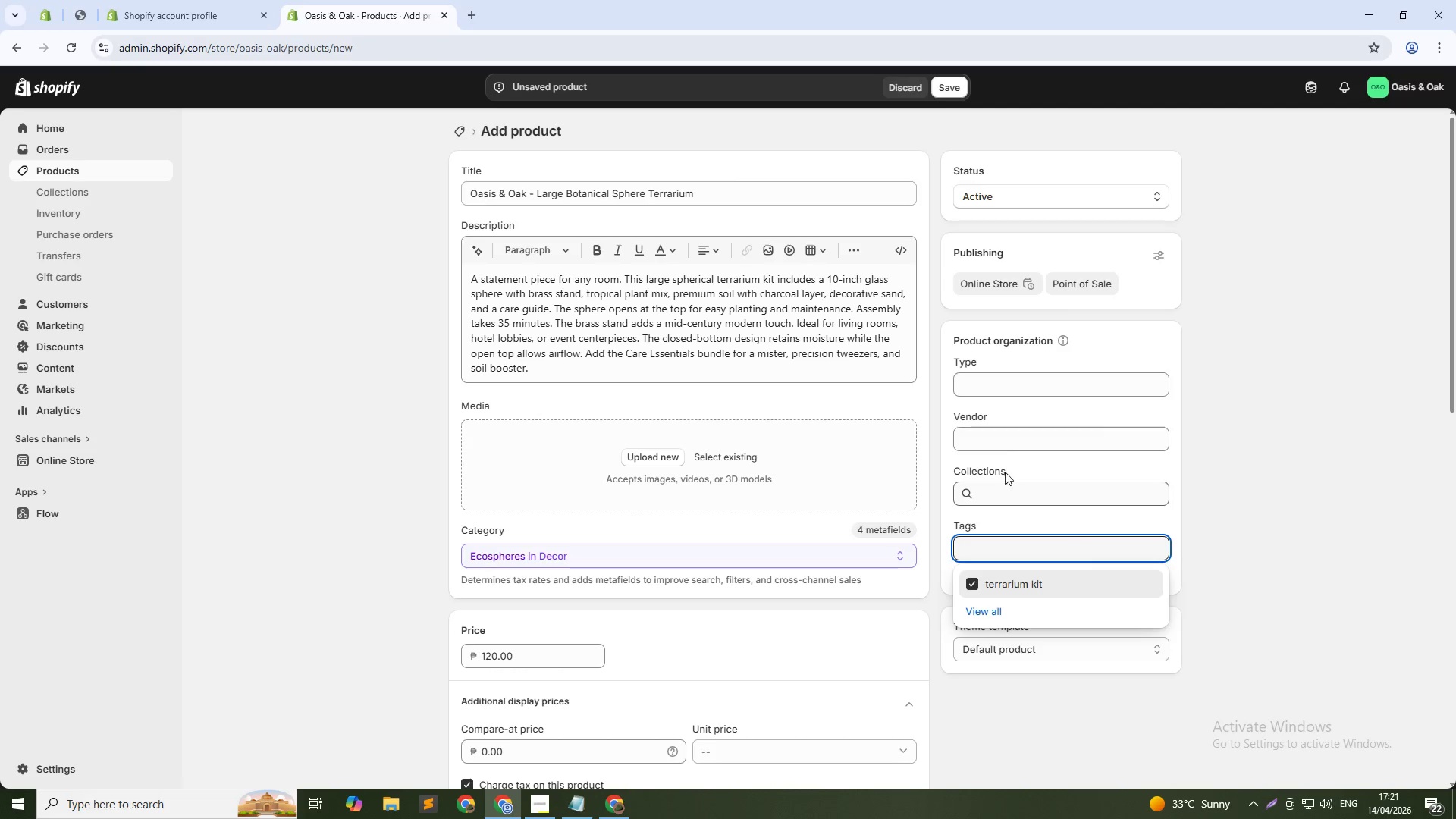 
left_click([1005, 443])
 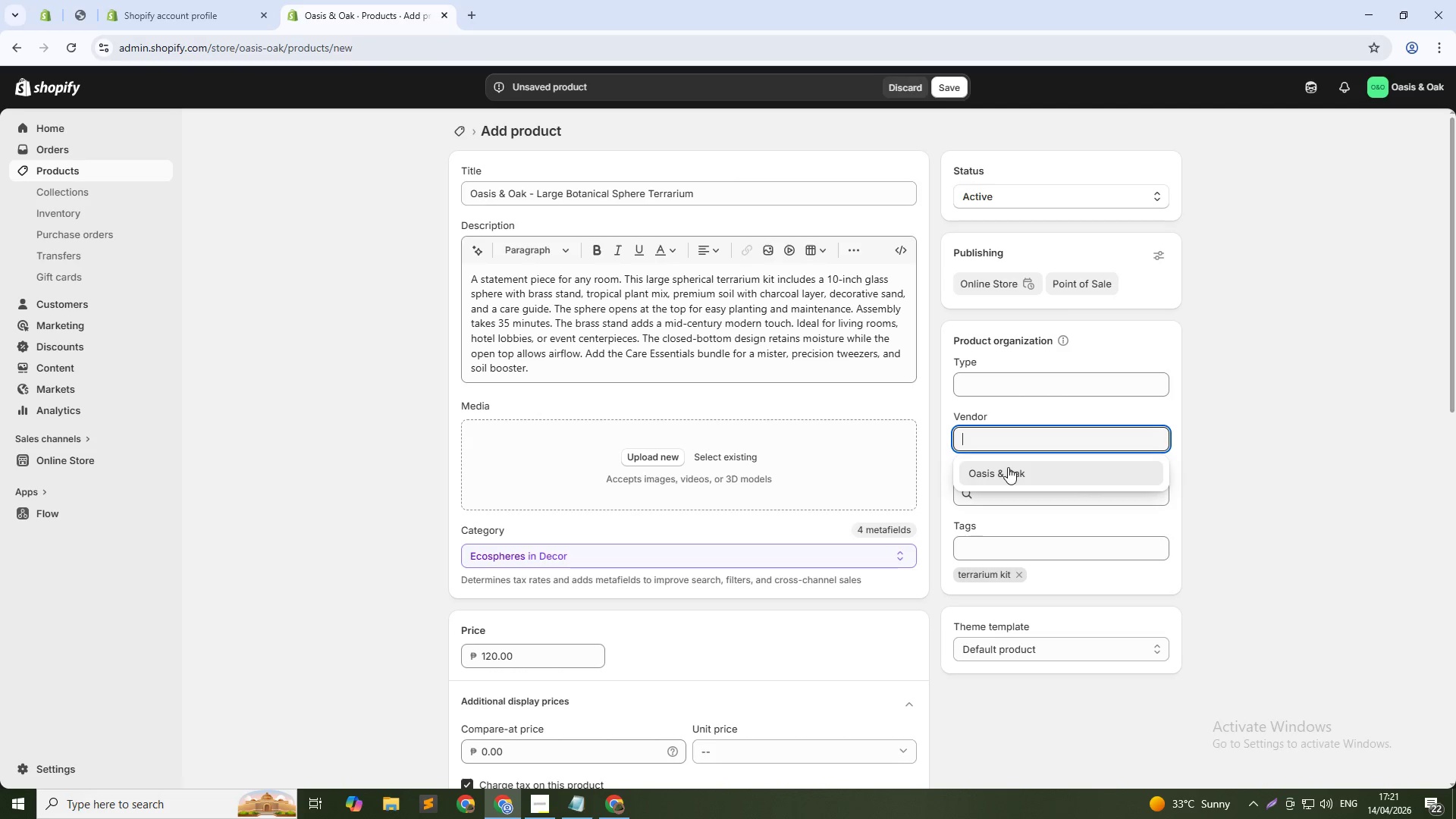 
left_click([1008, 467])
 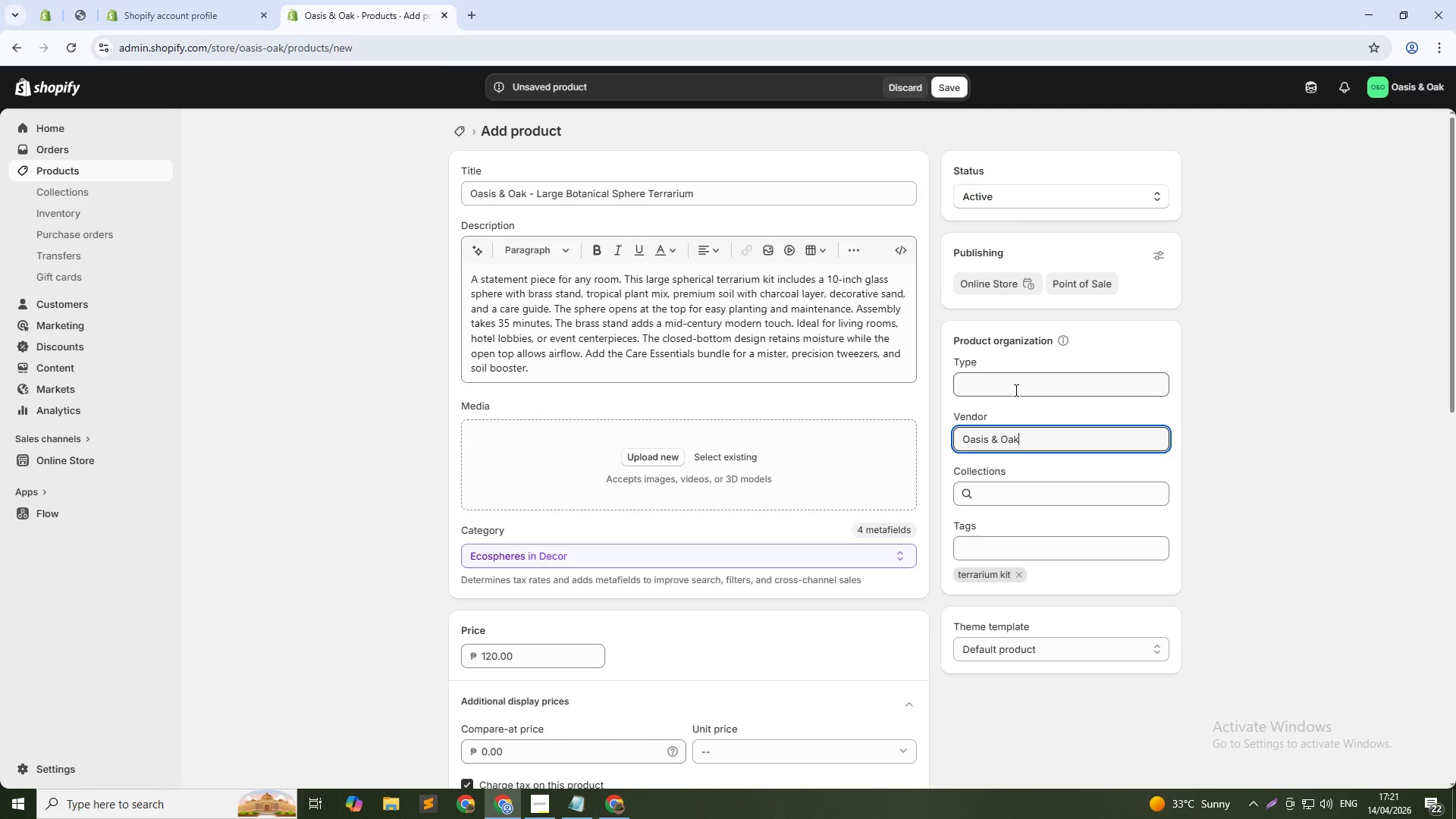 
left_click([1015, 388])
 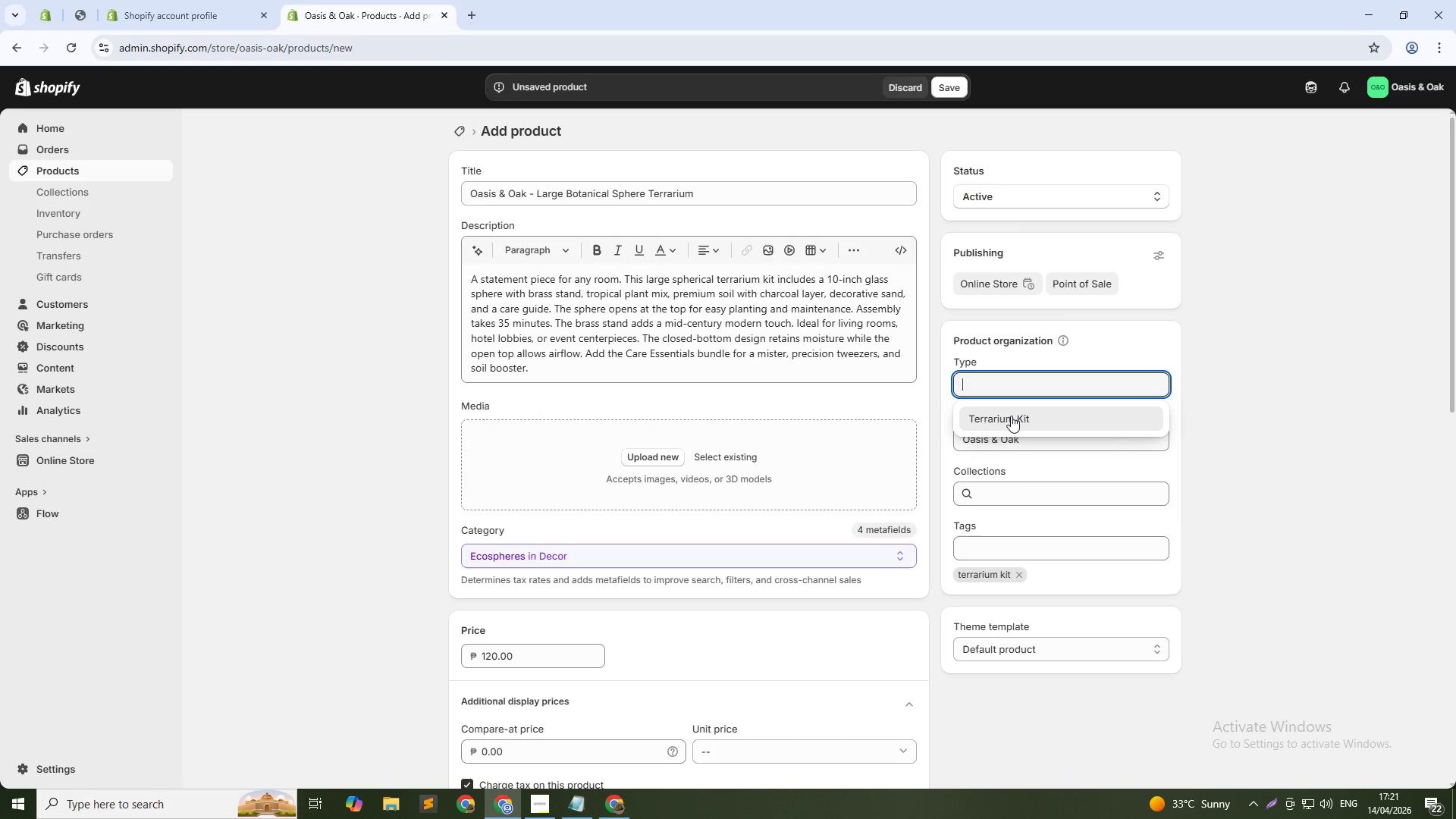 
left_click([1011, 416])
 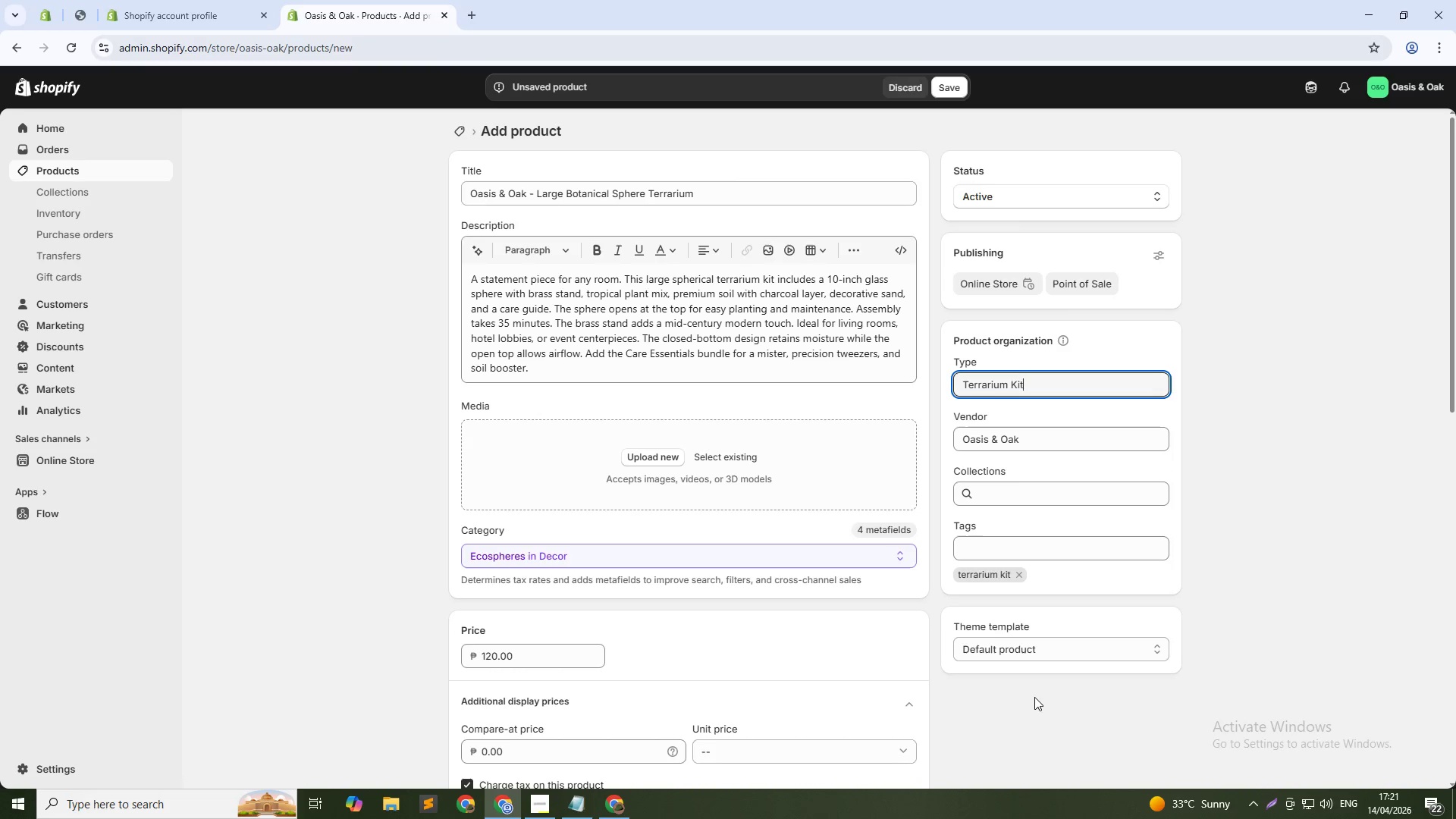 
left_click([1034, 698])
 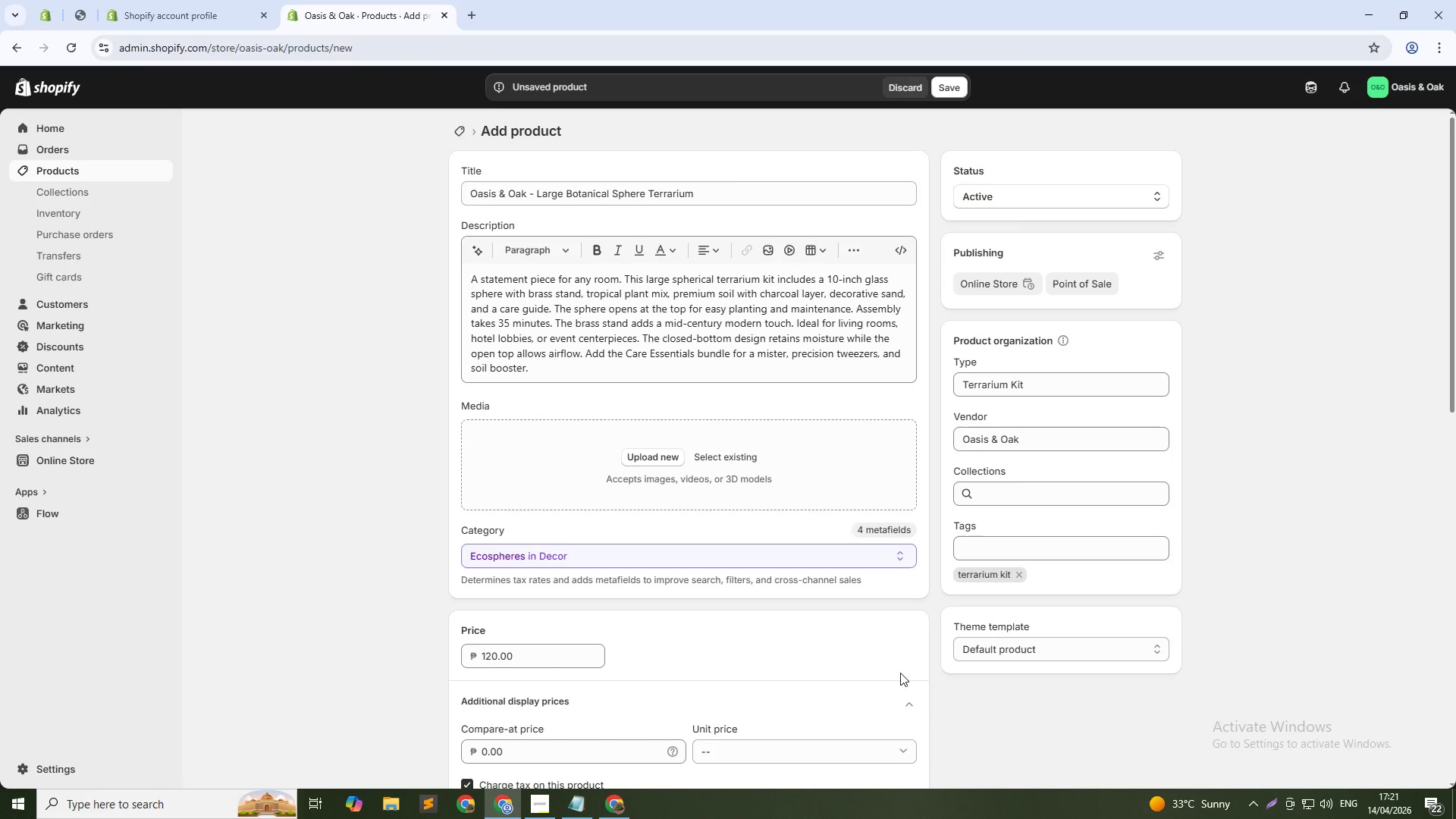 
scroll: coordinate [855, 573], scroll_direction: down, amount: 12.0
 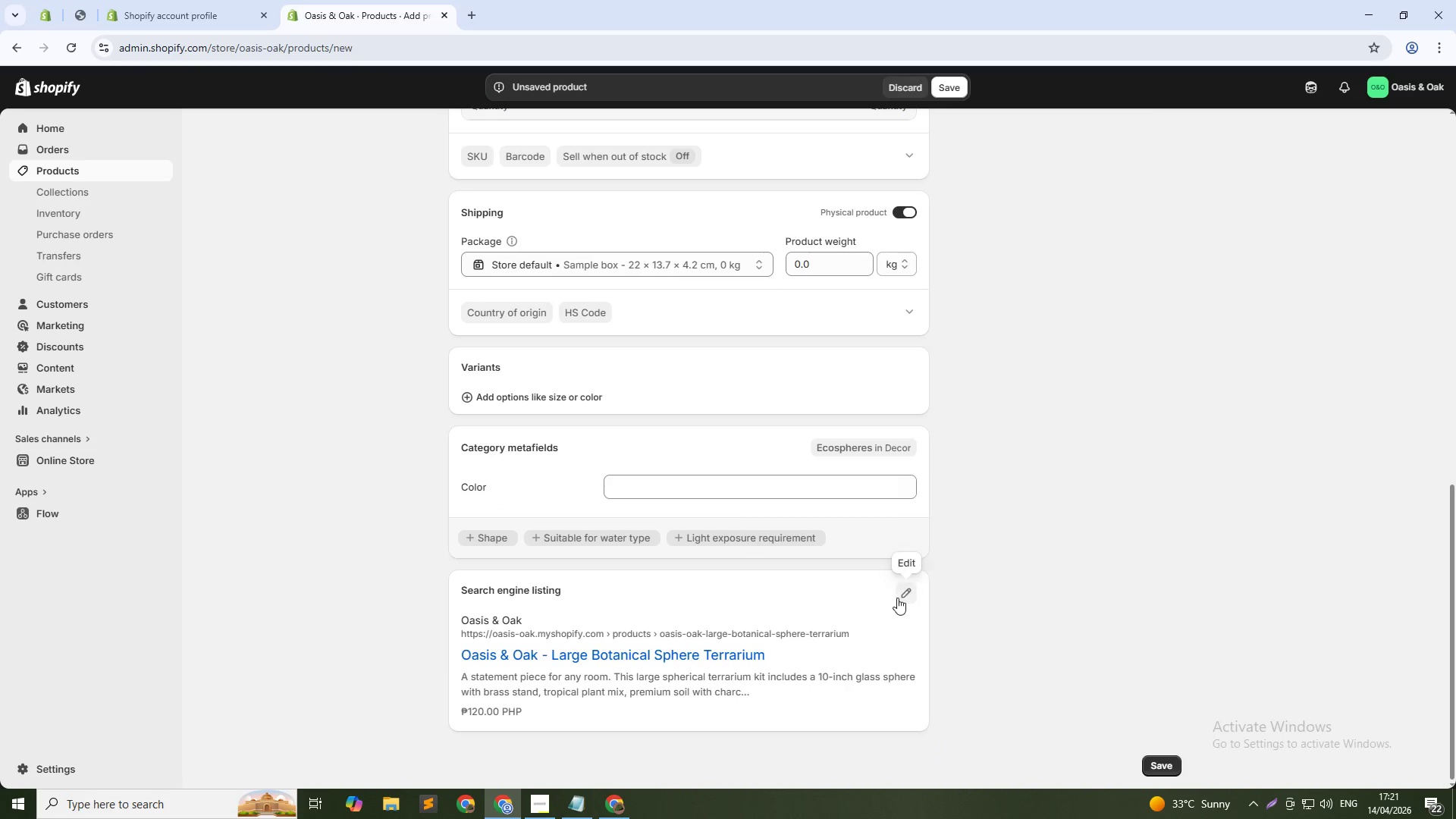 
left_click([899, 597])
 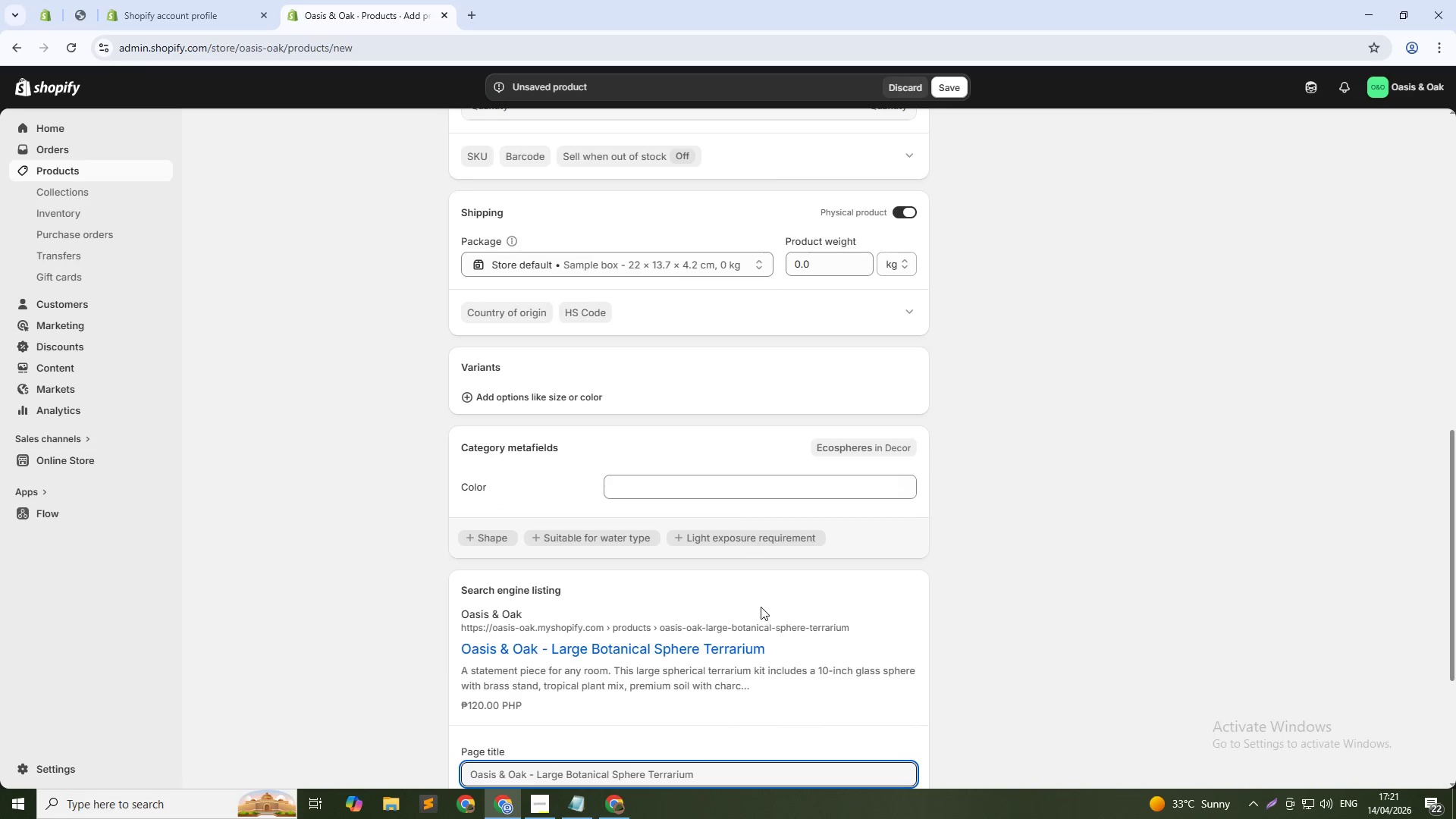 
scroll: coordinate [740, 610], scroll_direction: down, amount: 5.0
 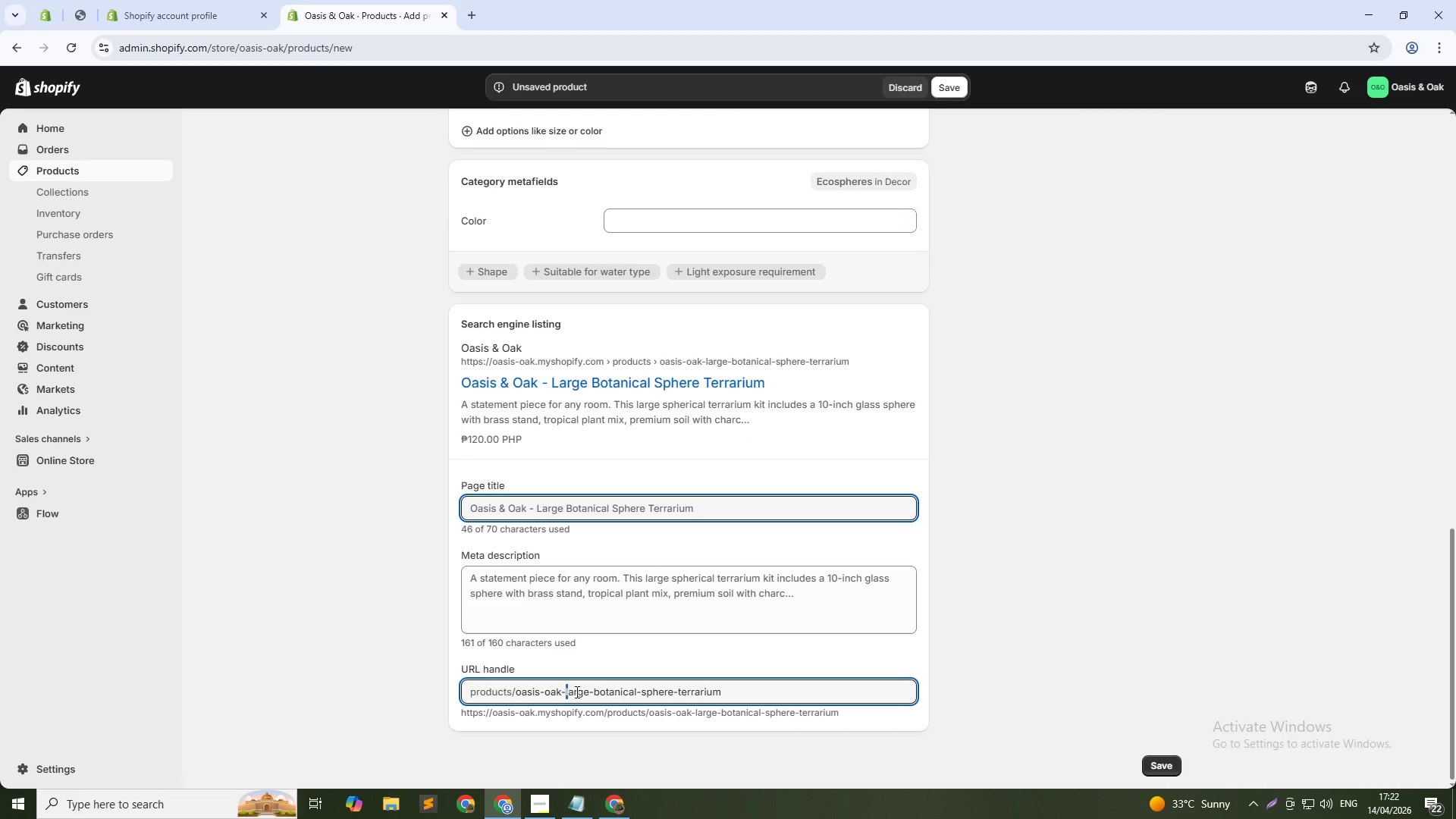 
key(ArrowLeft)
 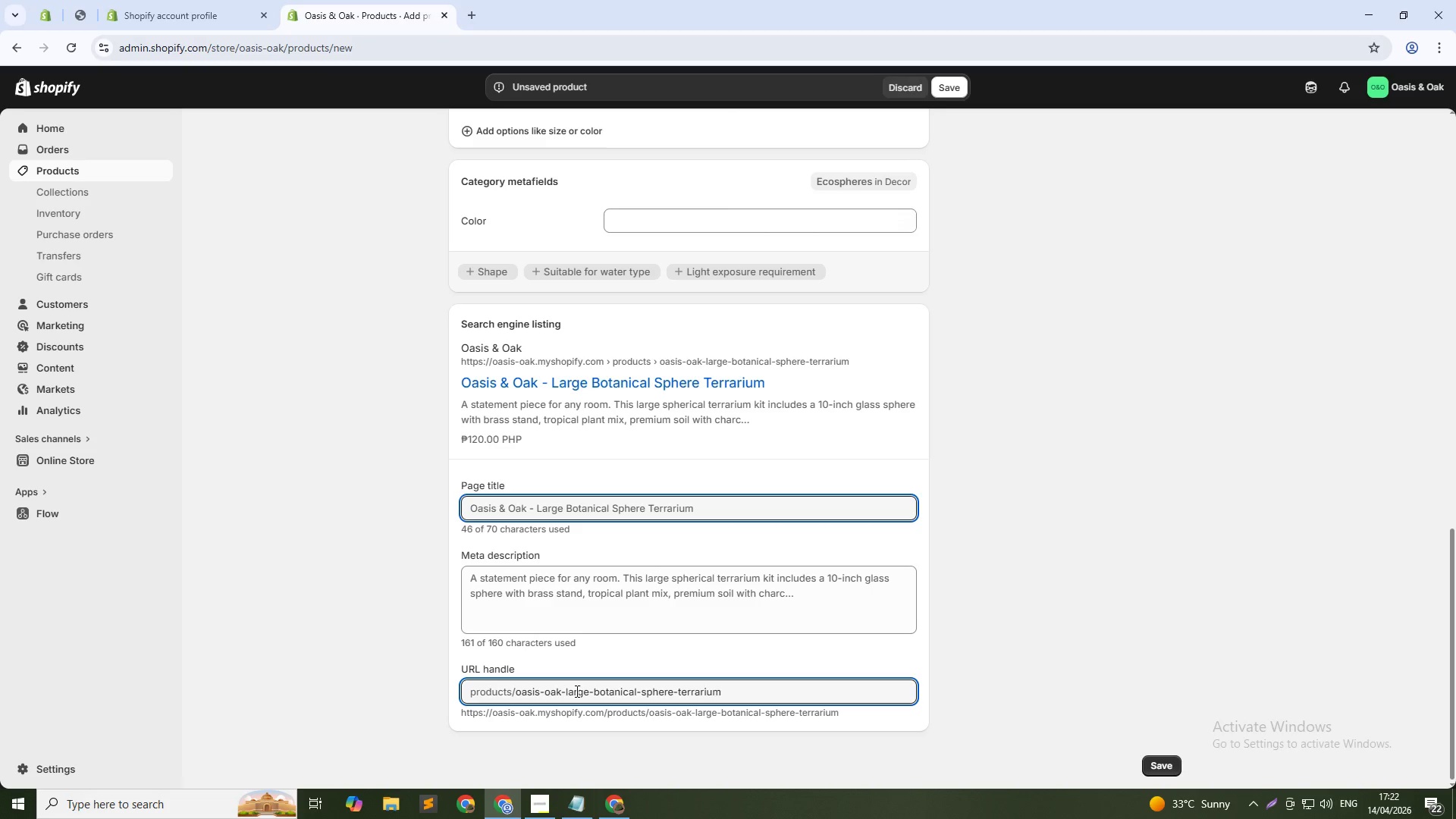 
key(Control+Shift+ArrowUp)
 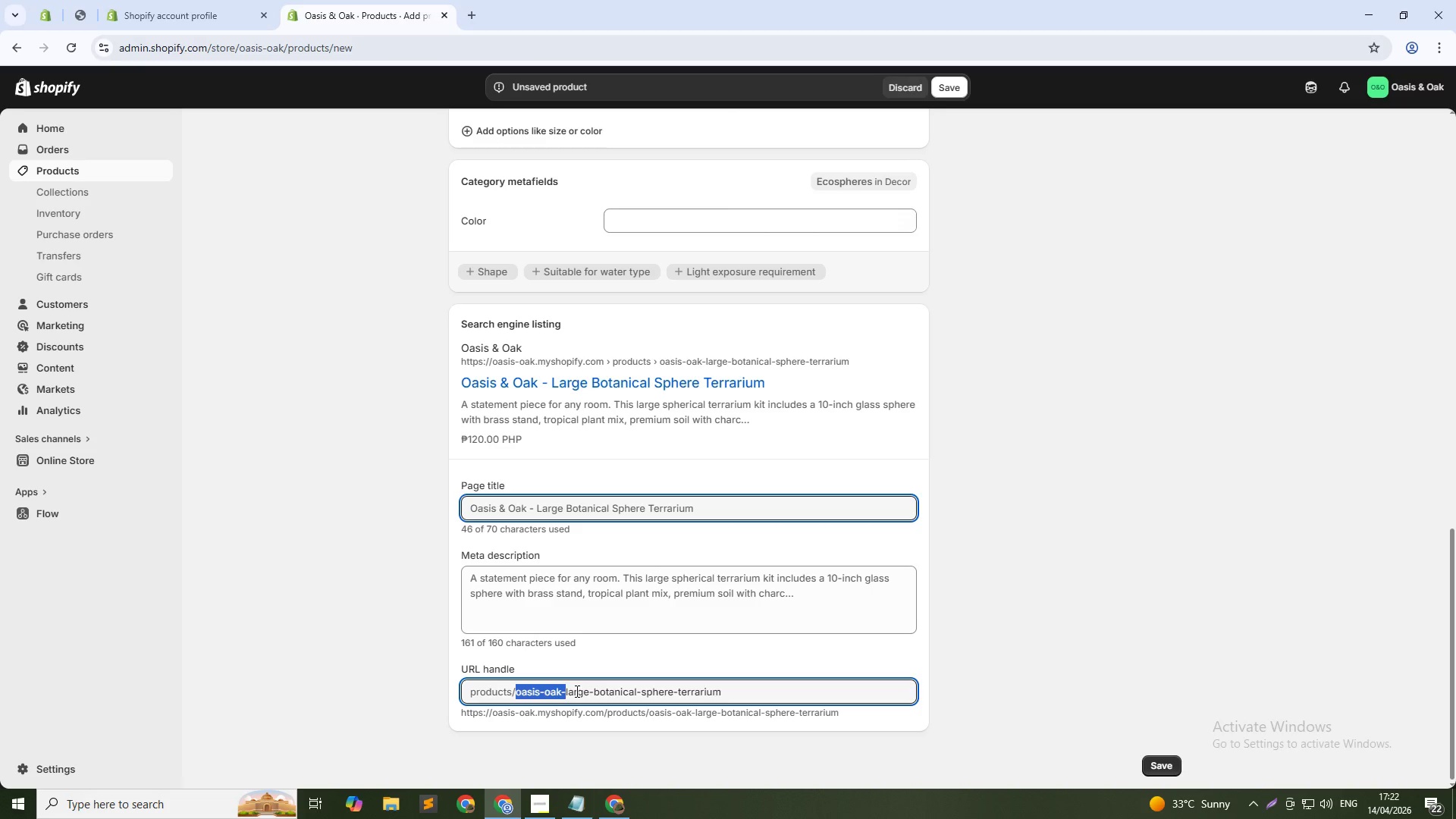 
key(Backspace)
 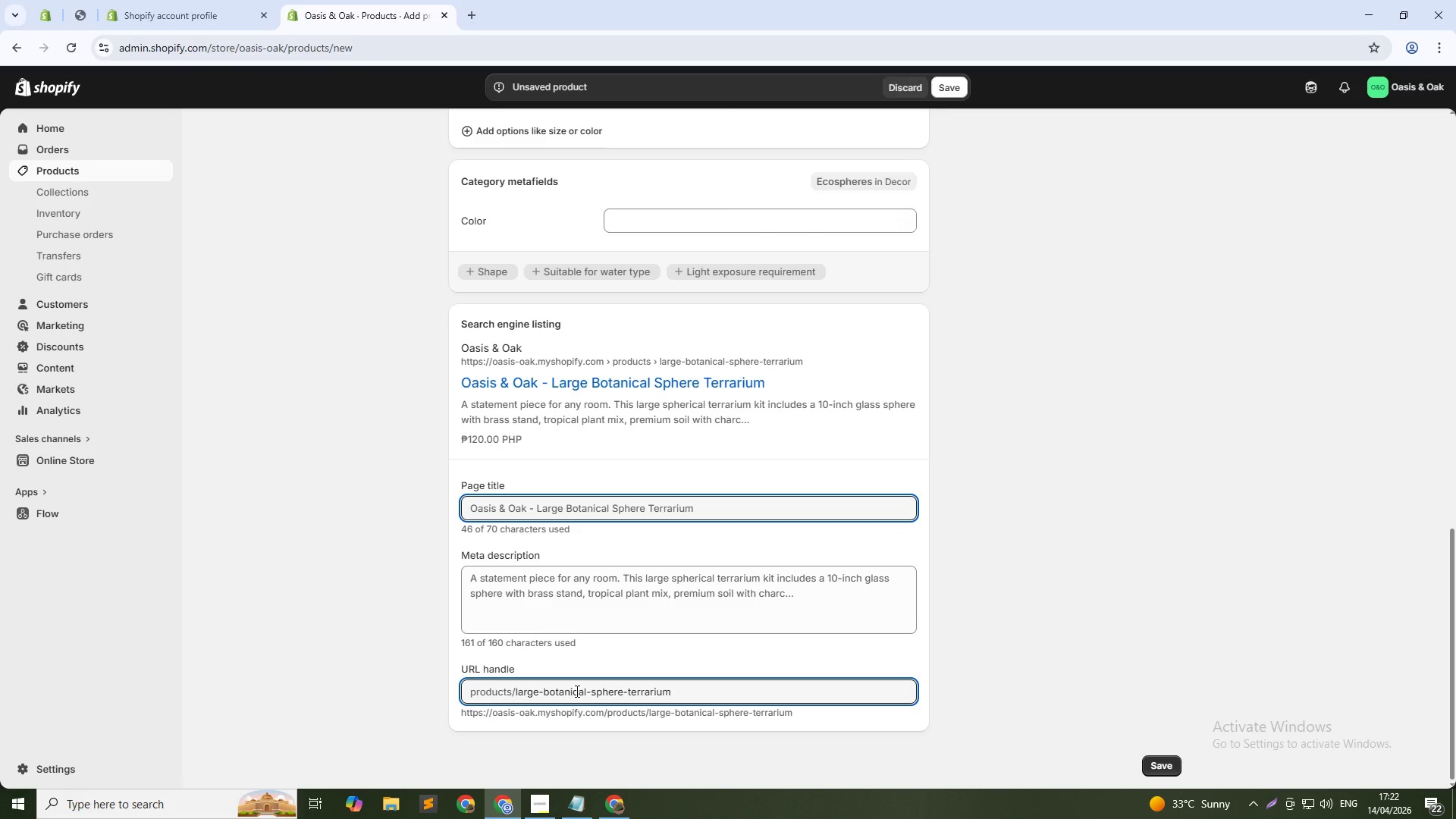 
key(ArrowDown)
 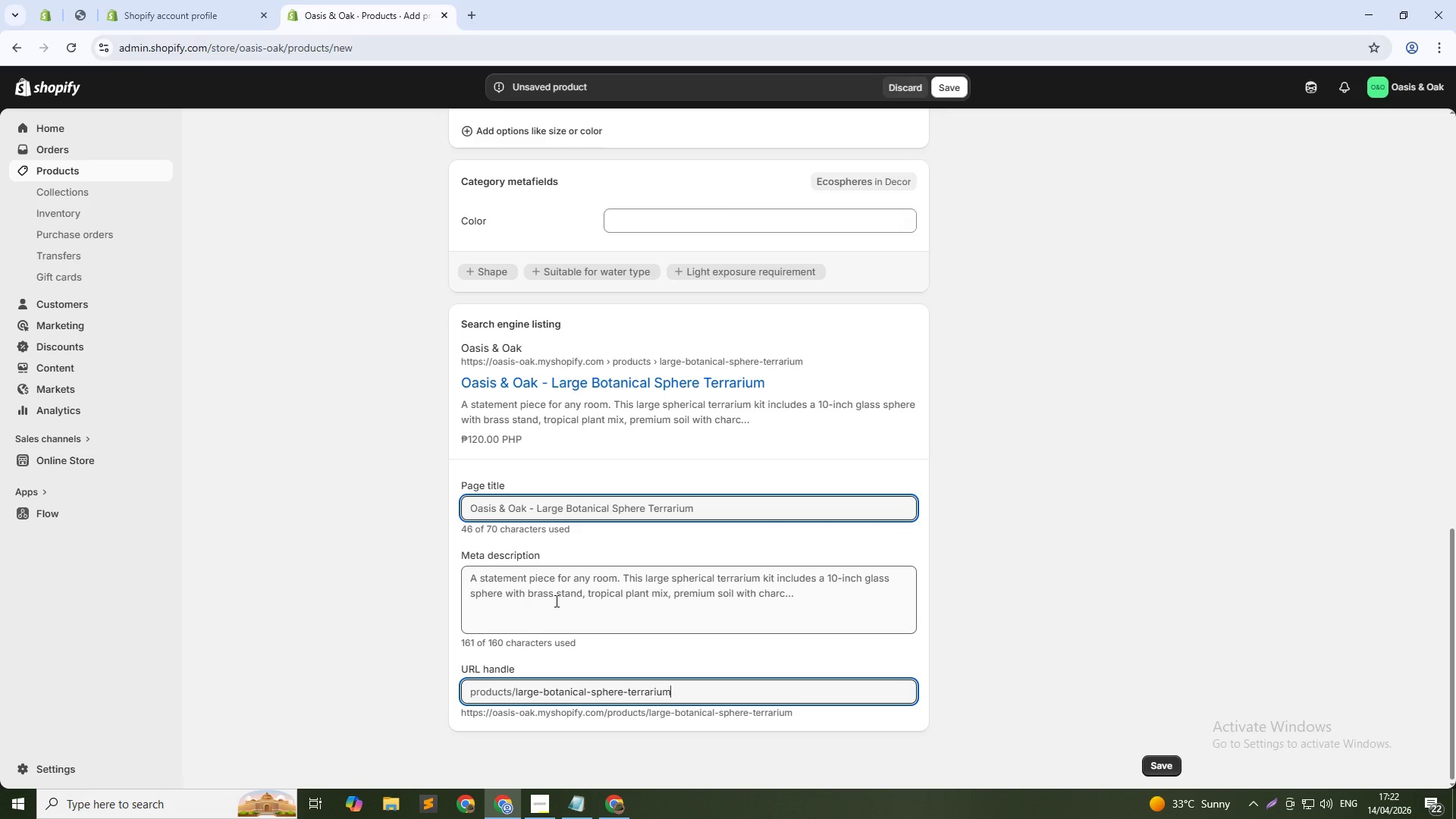 
scroll: coordinate [548, 576], scroll_direction: up, amount: 8.0
 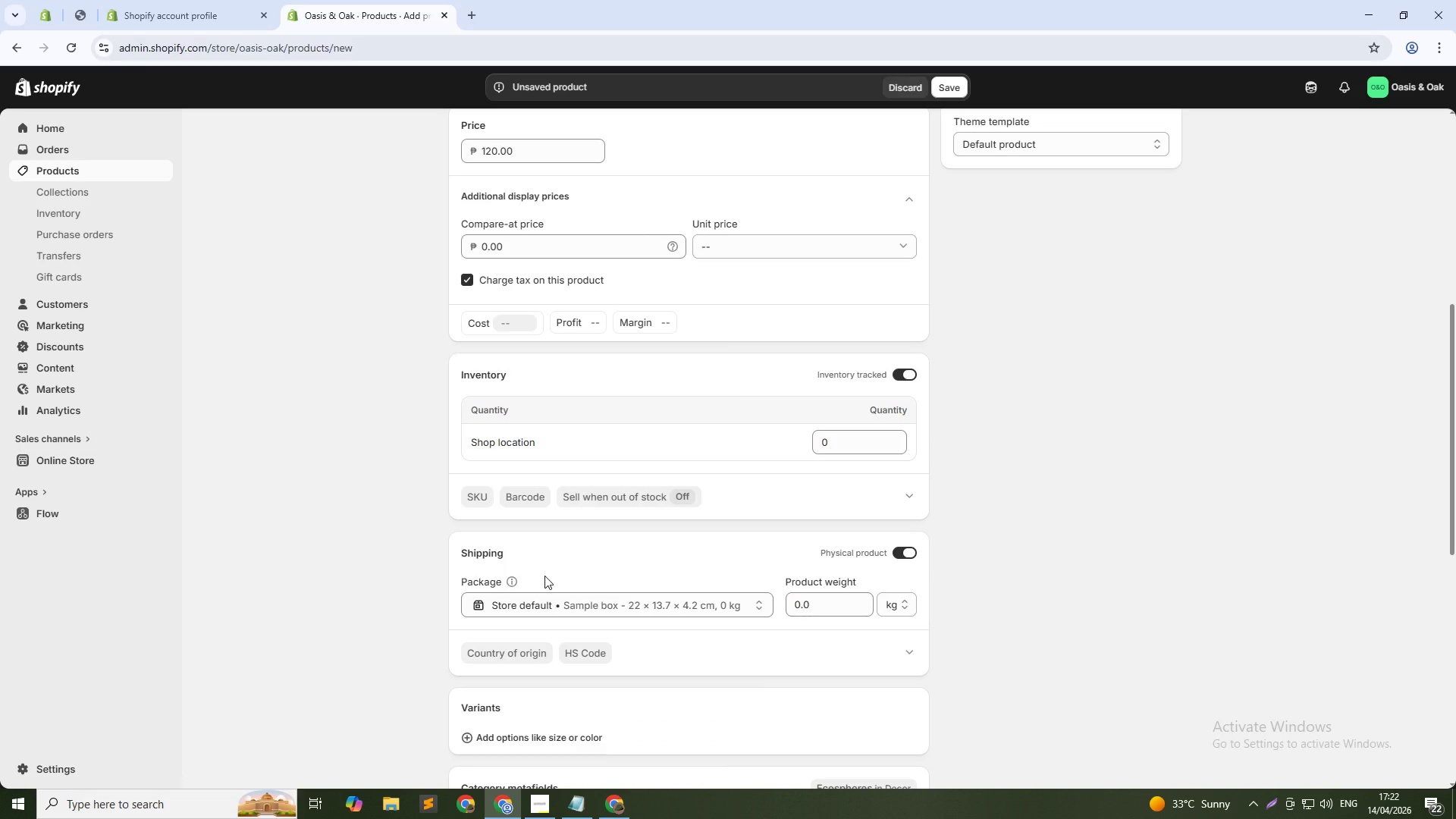 
scroll: coordinate [533, 583], scroll_direction: down, amount: 2.0
 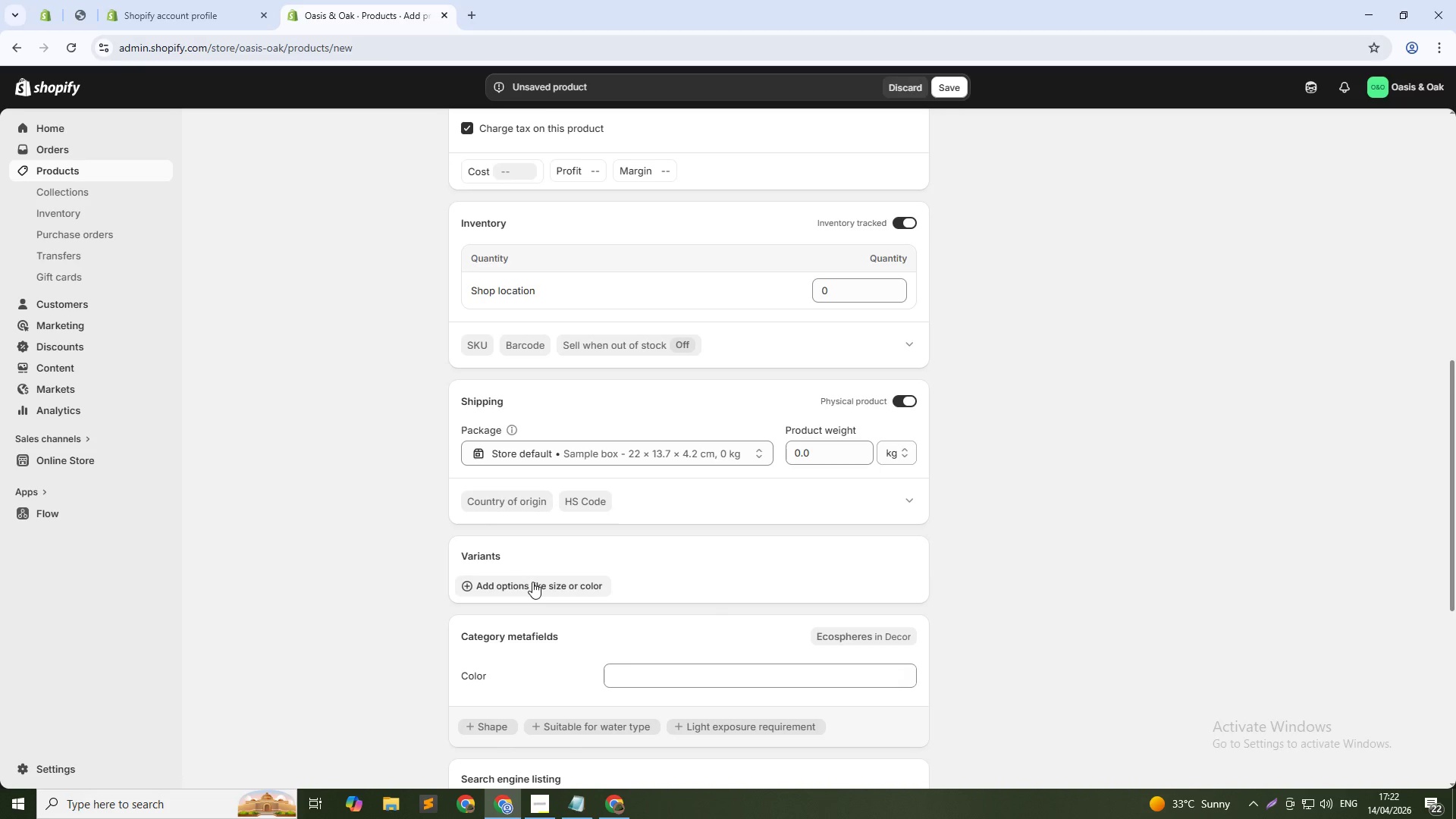 
left_click([532, 582])
 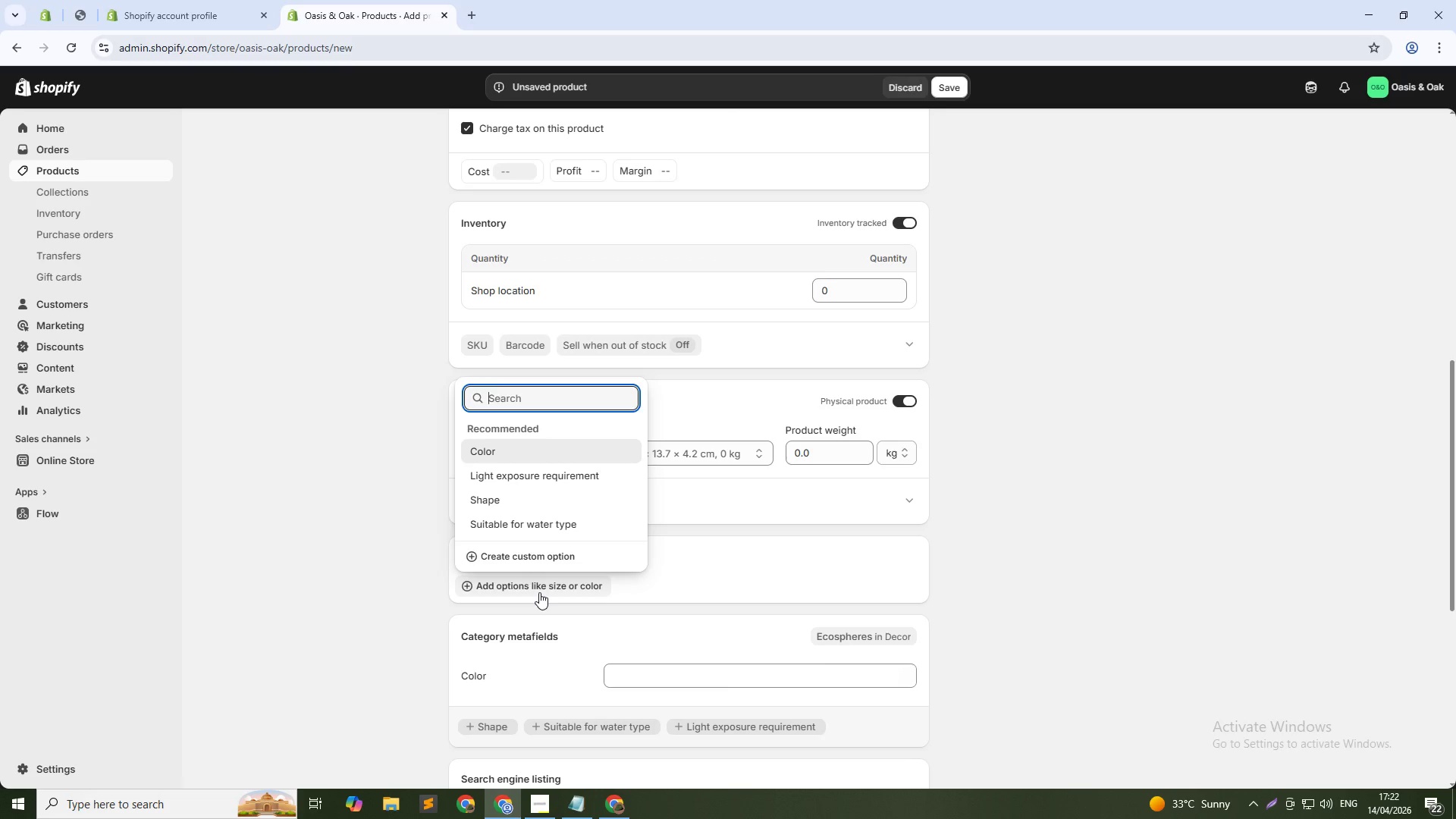 
left_click([555, 560])
 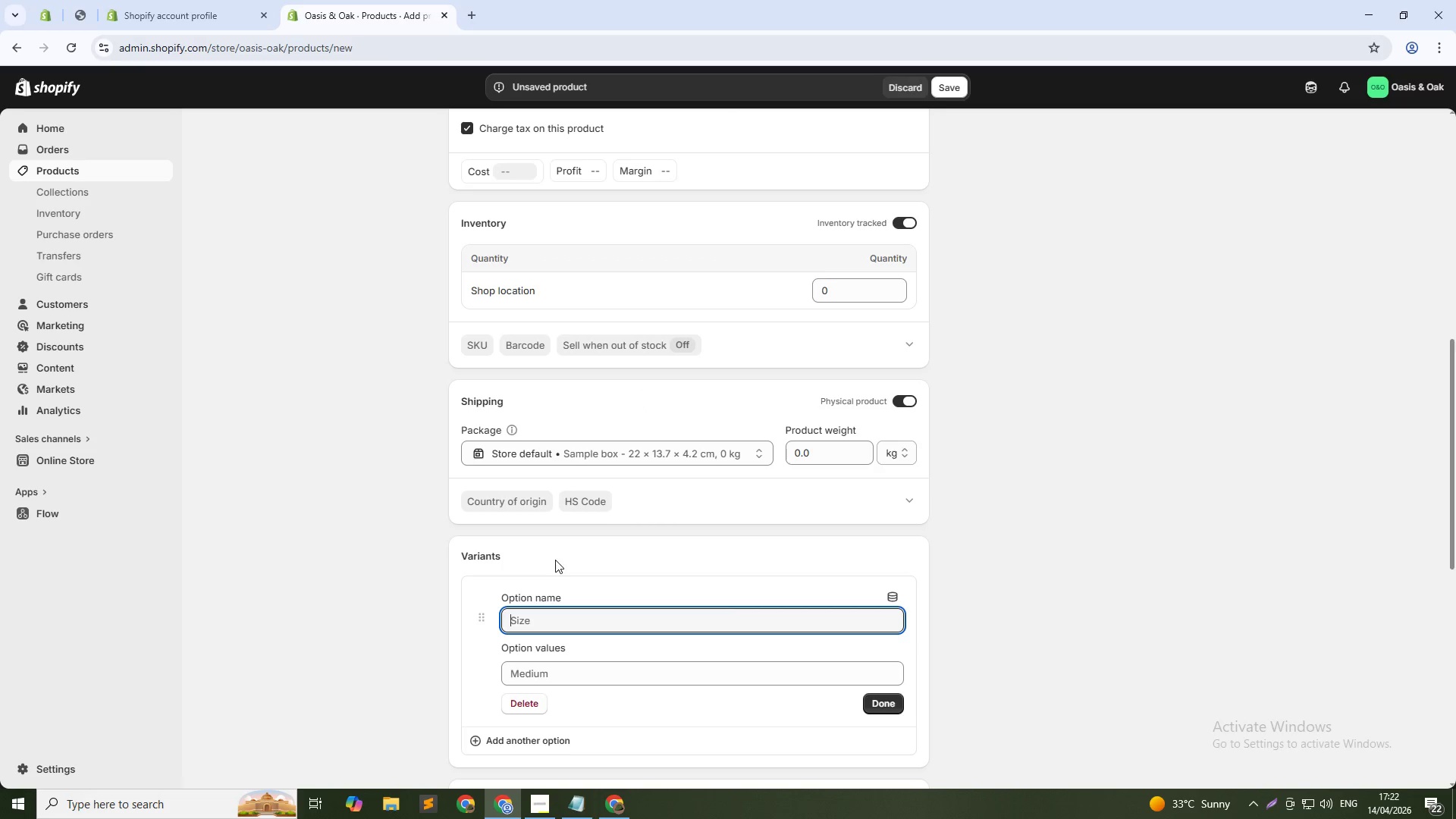 
type(Size)
key(Tab)
type(Standard ())
 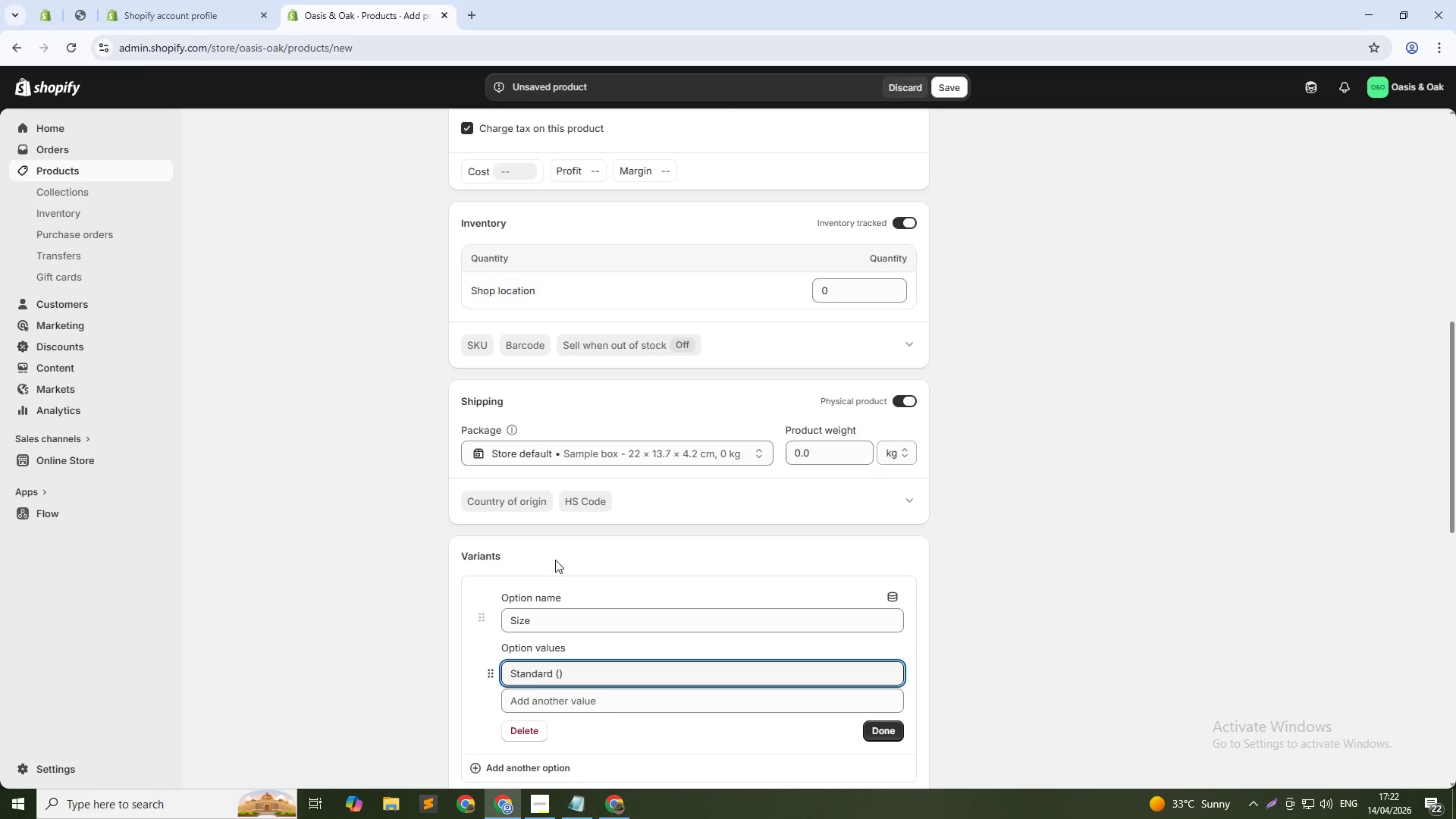 
key(ArrowLeft)
 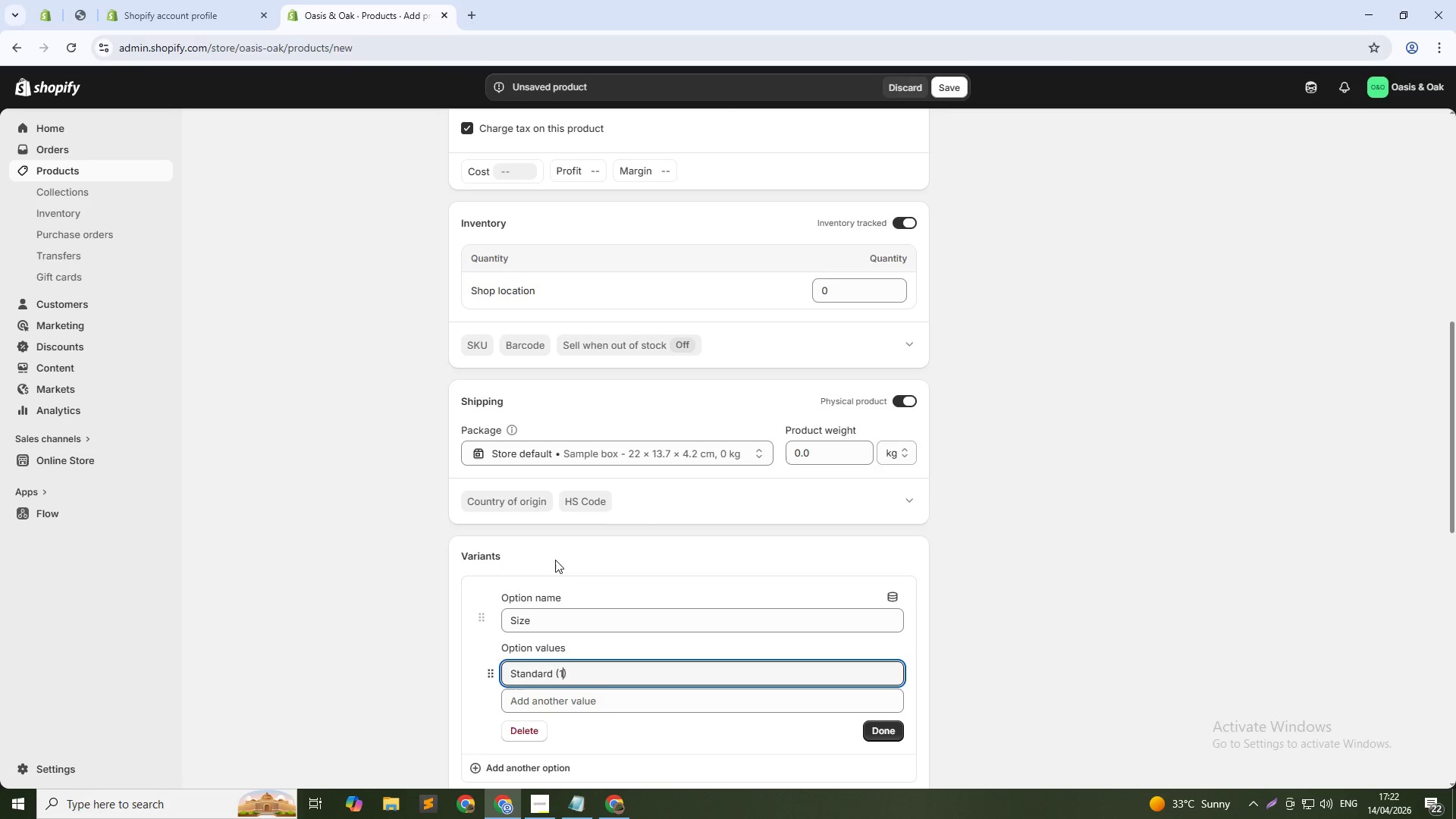 
type(10" sphere with brass stand)
 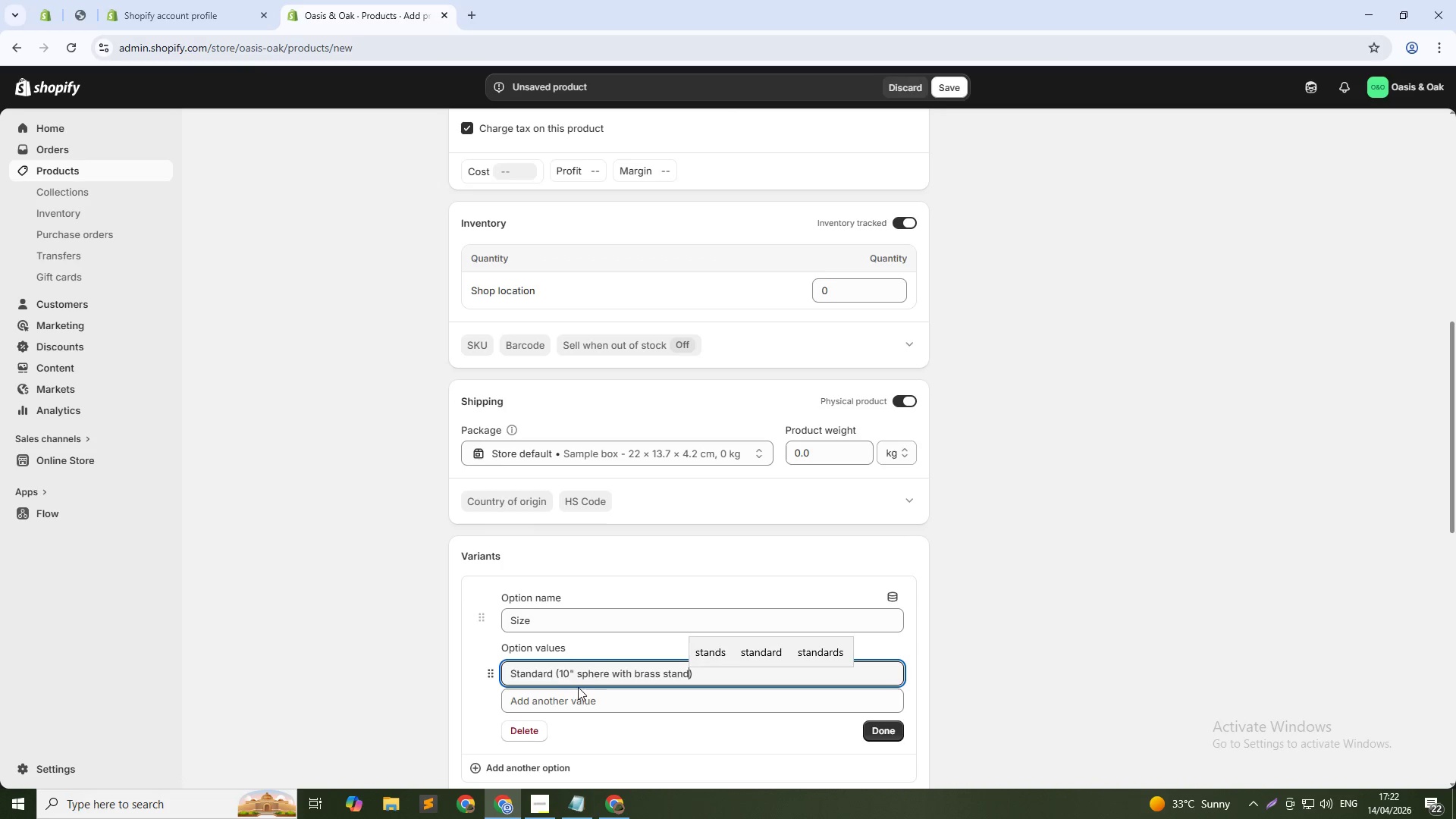 
scroll: coordinate [664, 685], scroll_direction: down, amount: 2.0
 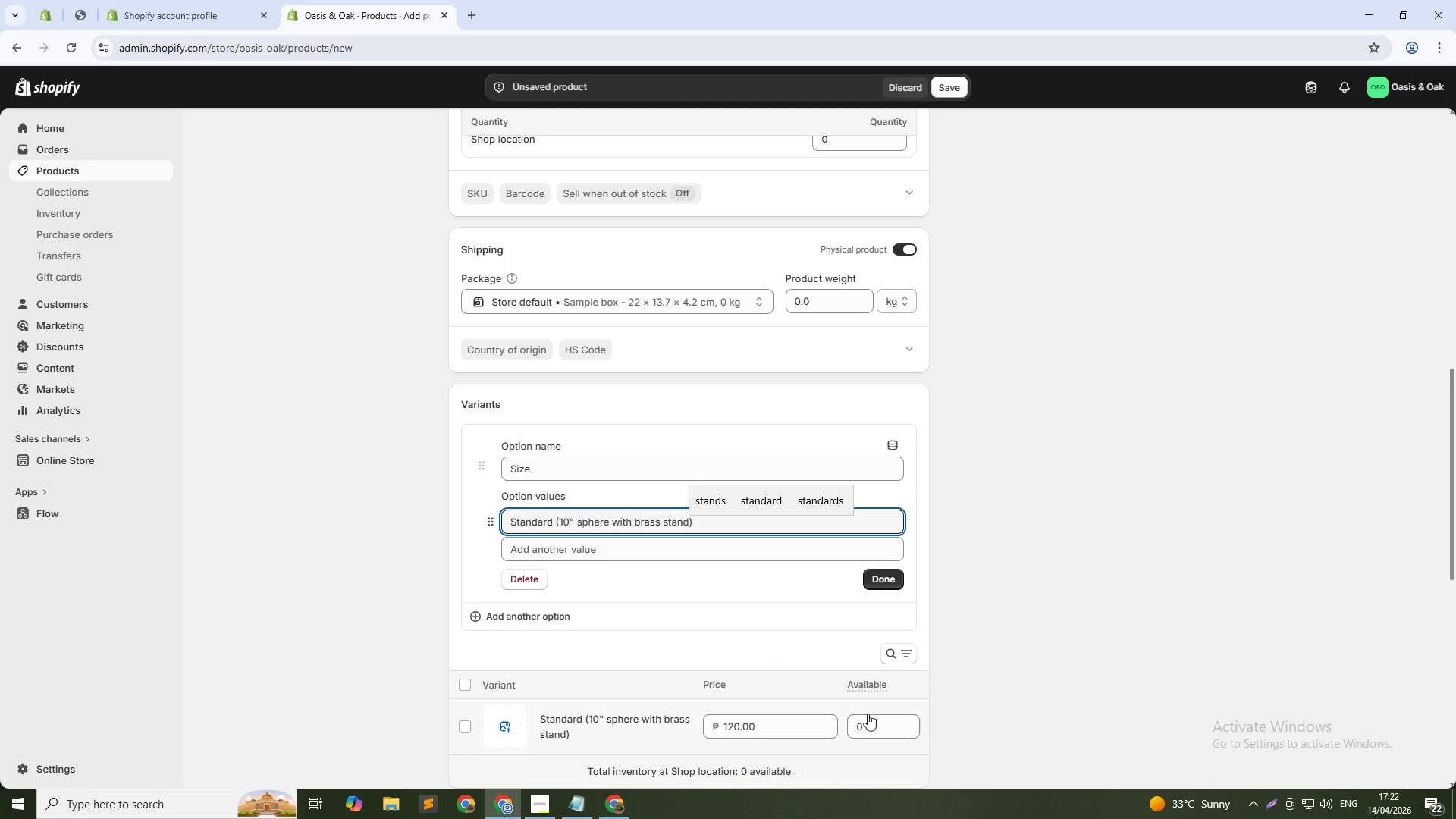 
left_click([868, 719])
 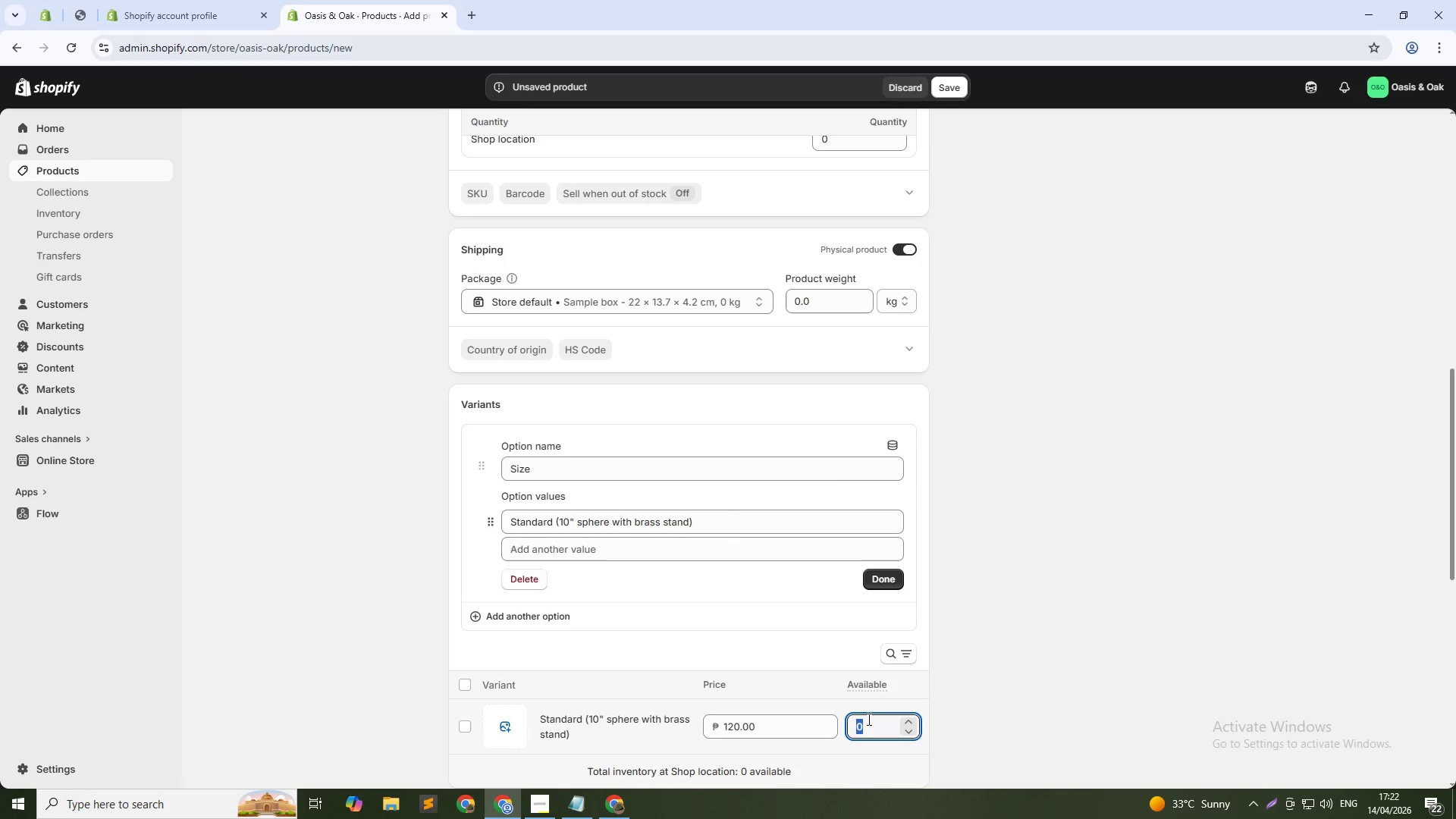 
left_click([868, 719])
 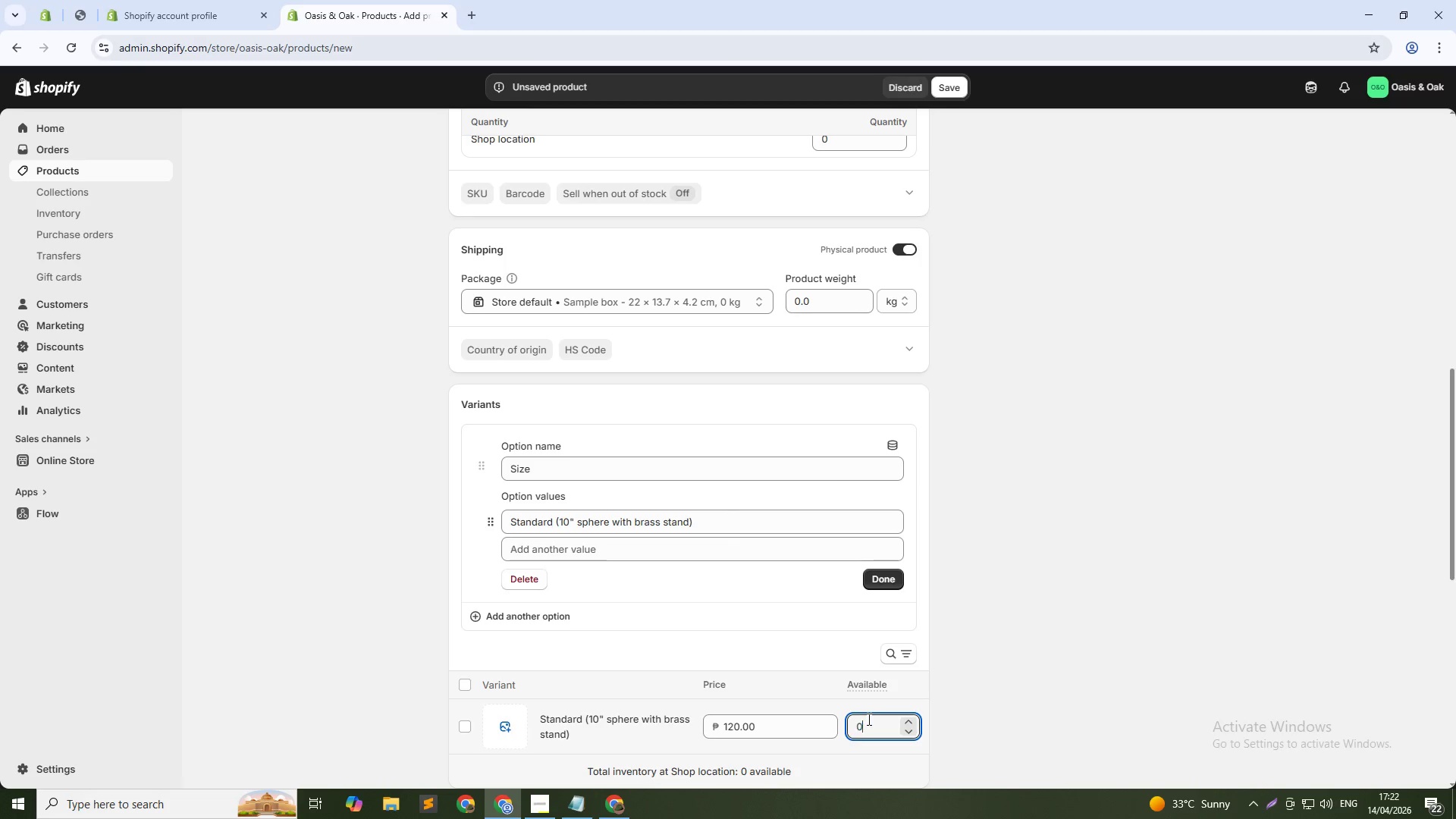 
key(Numpad1)
 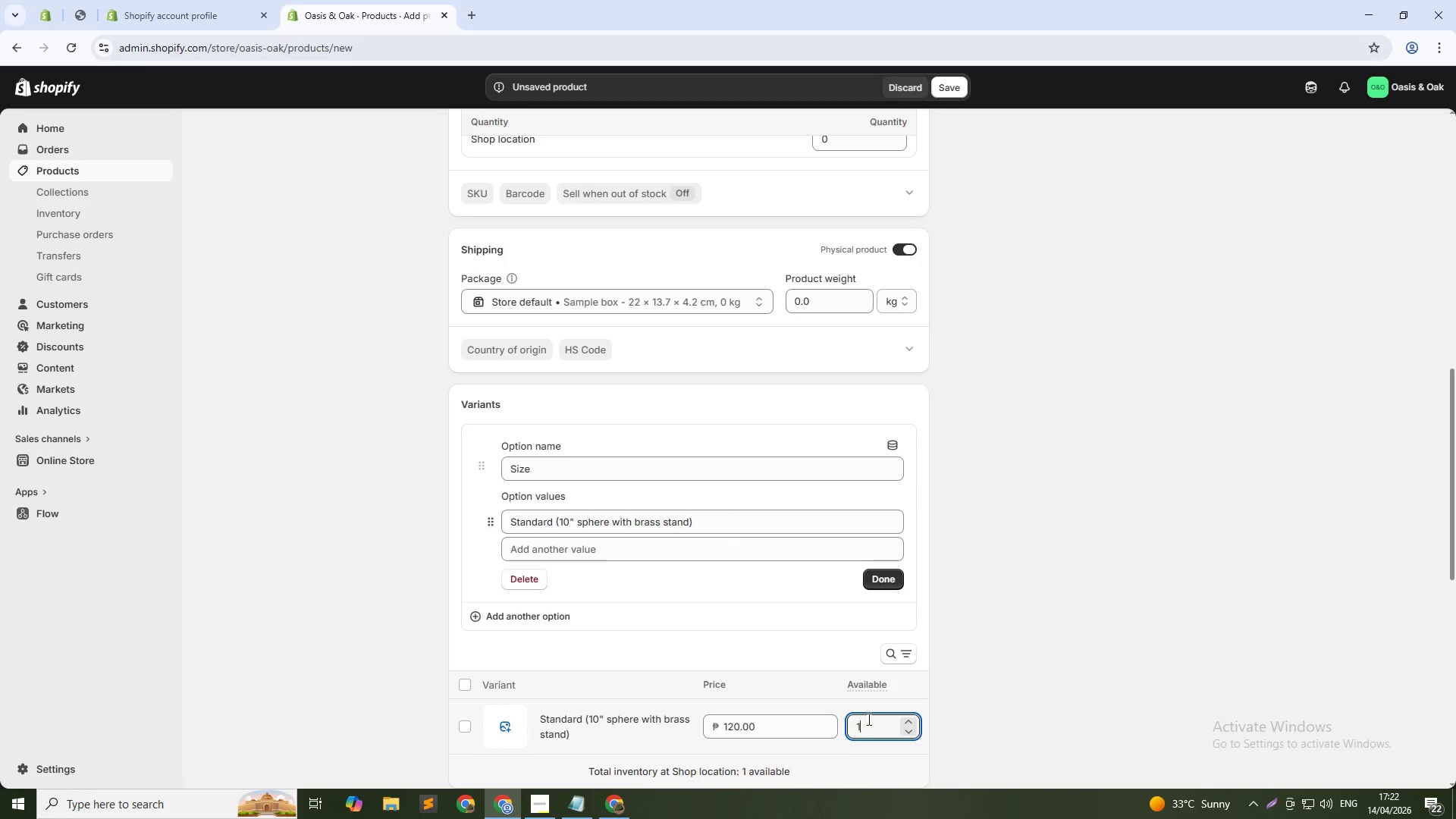 
key(Numpad0)
 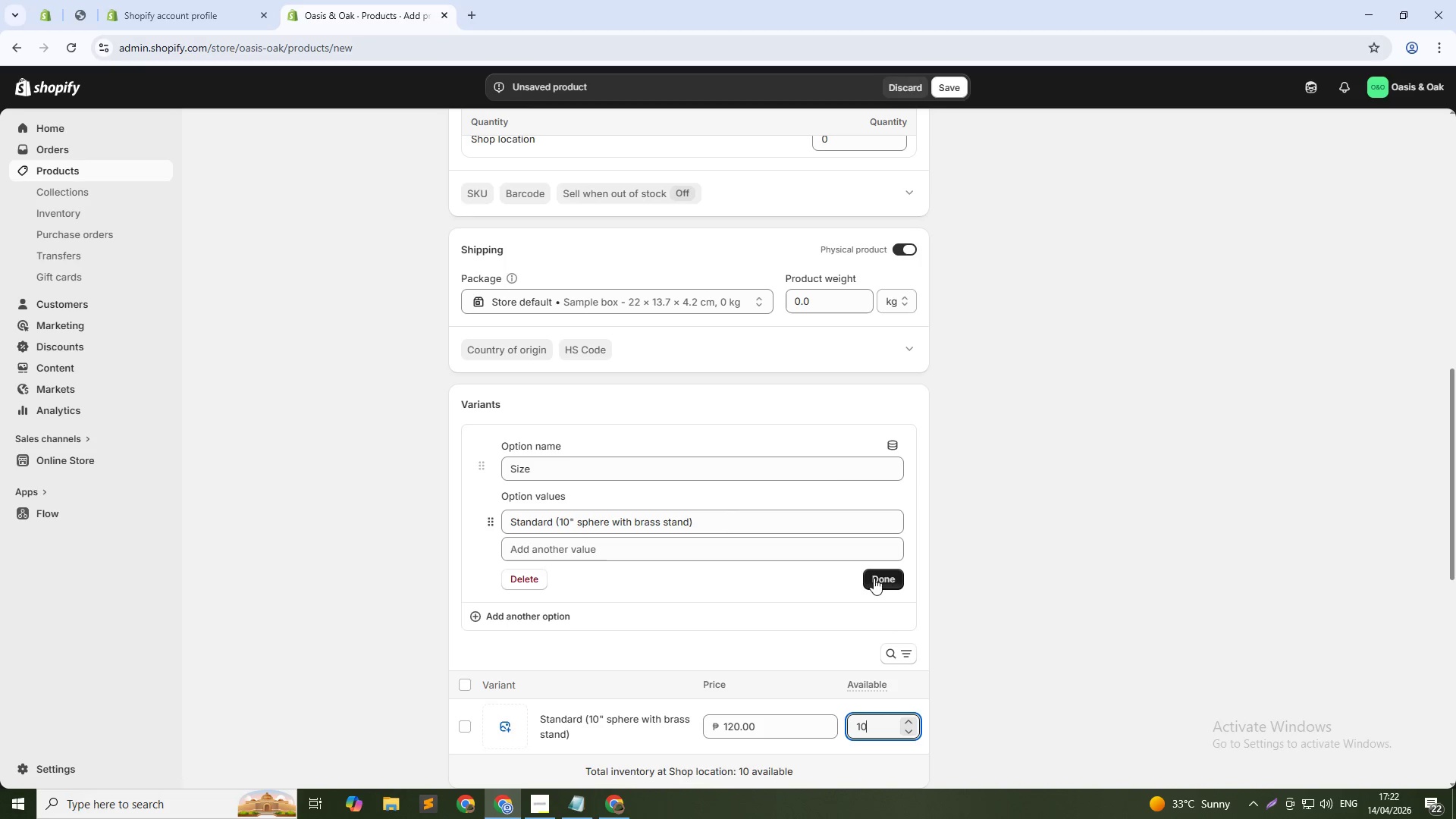 
scroll: coordinate [656, 375], scroll_direction: up, amount: 8.0
 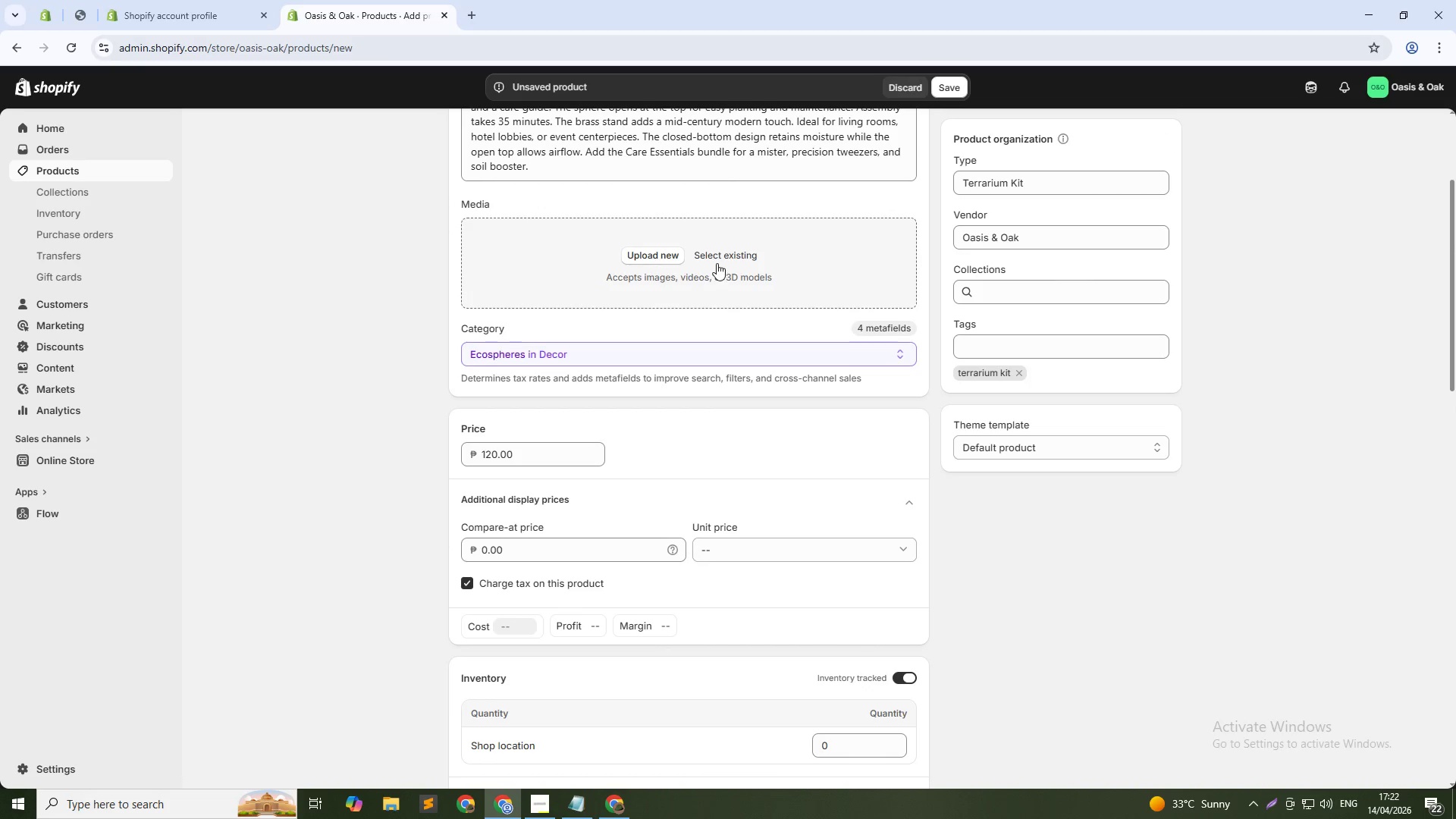 
left_click([717, 262])
 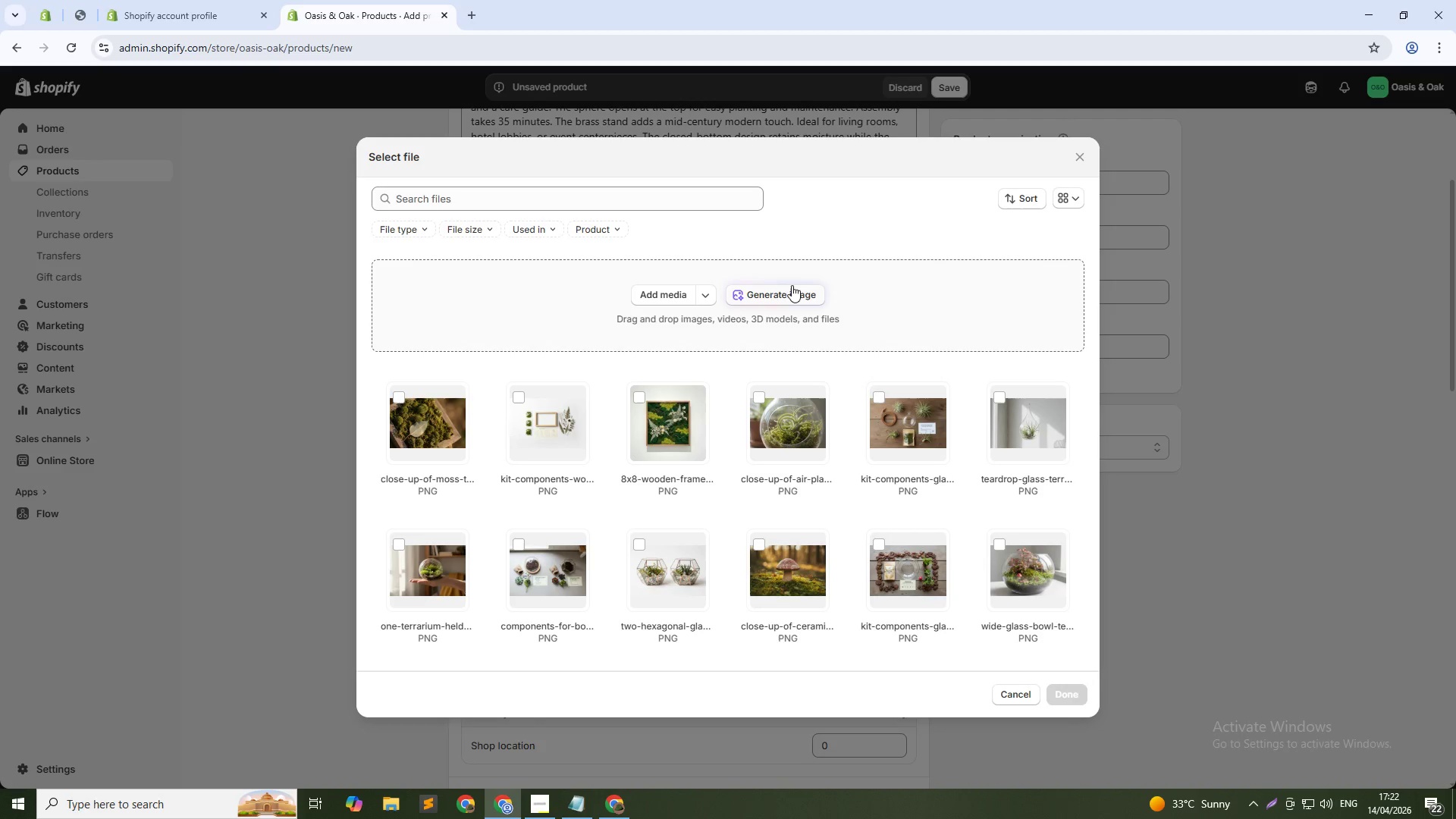 
left_click([789, 291])
 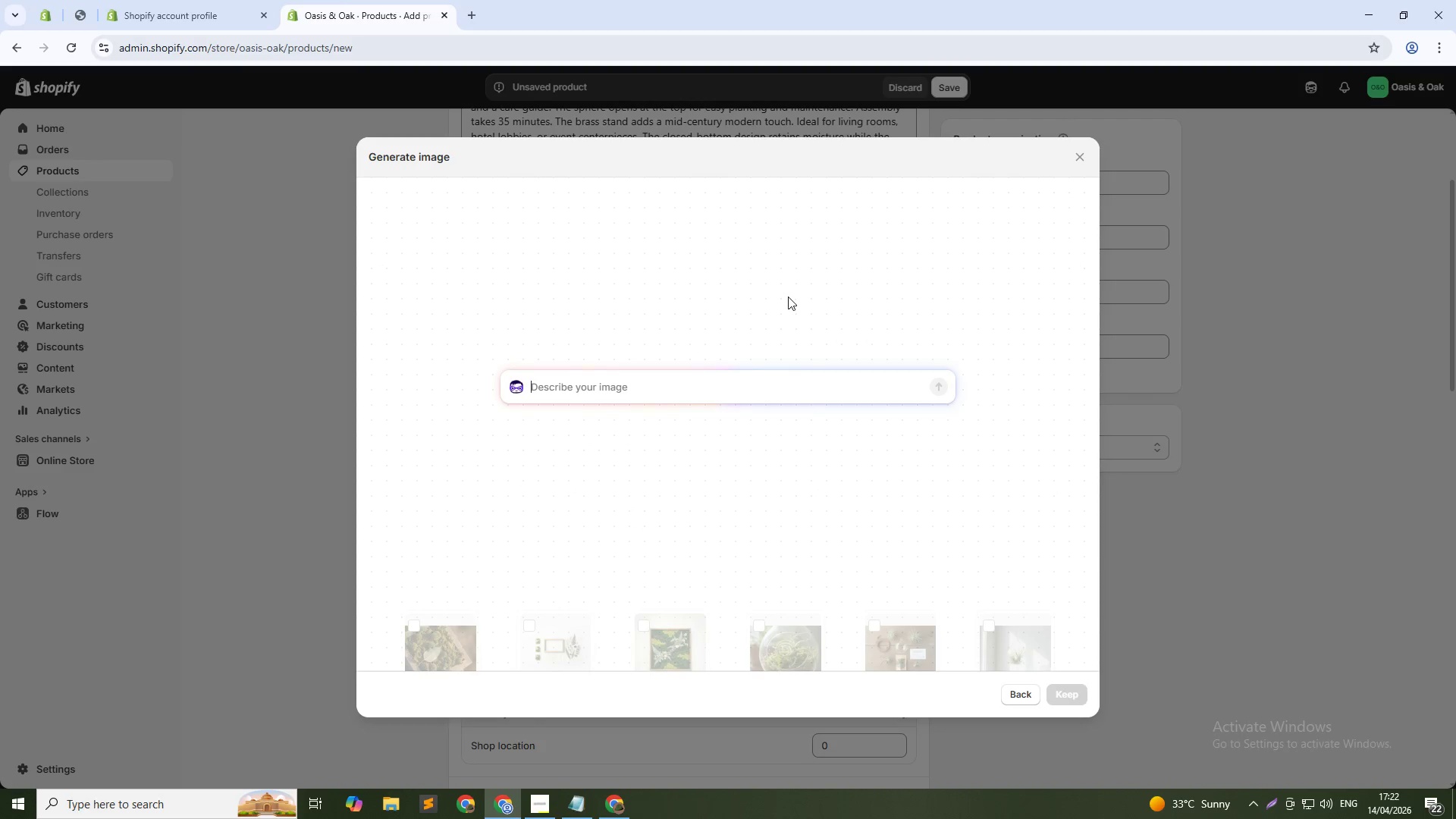 
type(Large glass sphere terrarium on brass stand with ferns and peperomia.)
key(Backspace)
type(, living room background, soft natural window )
 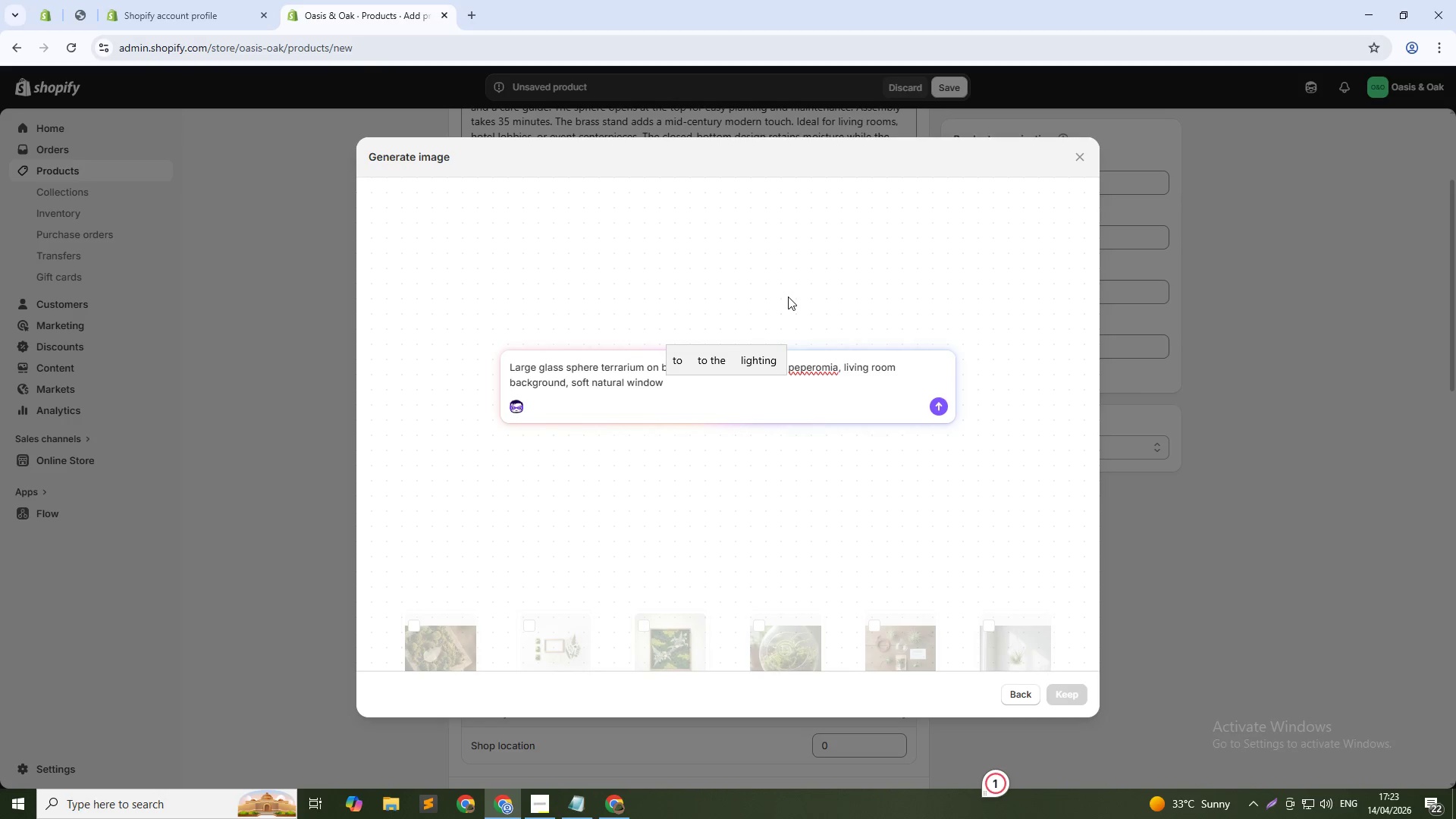 
wait(6.59)
 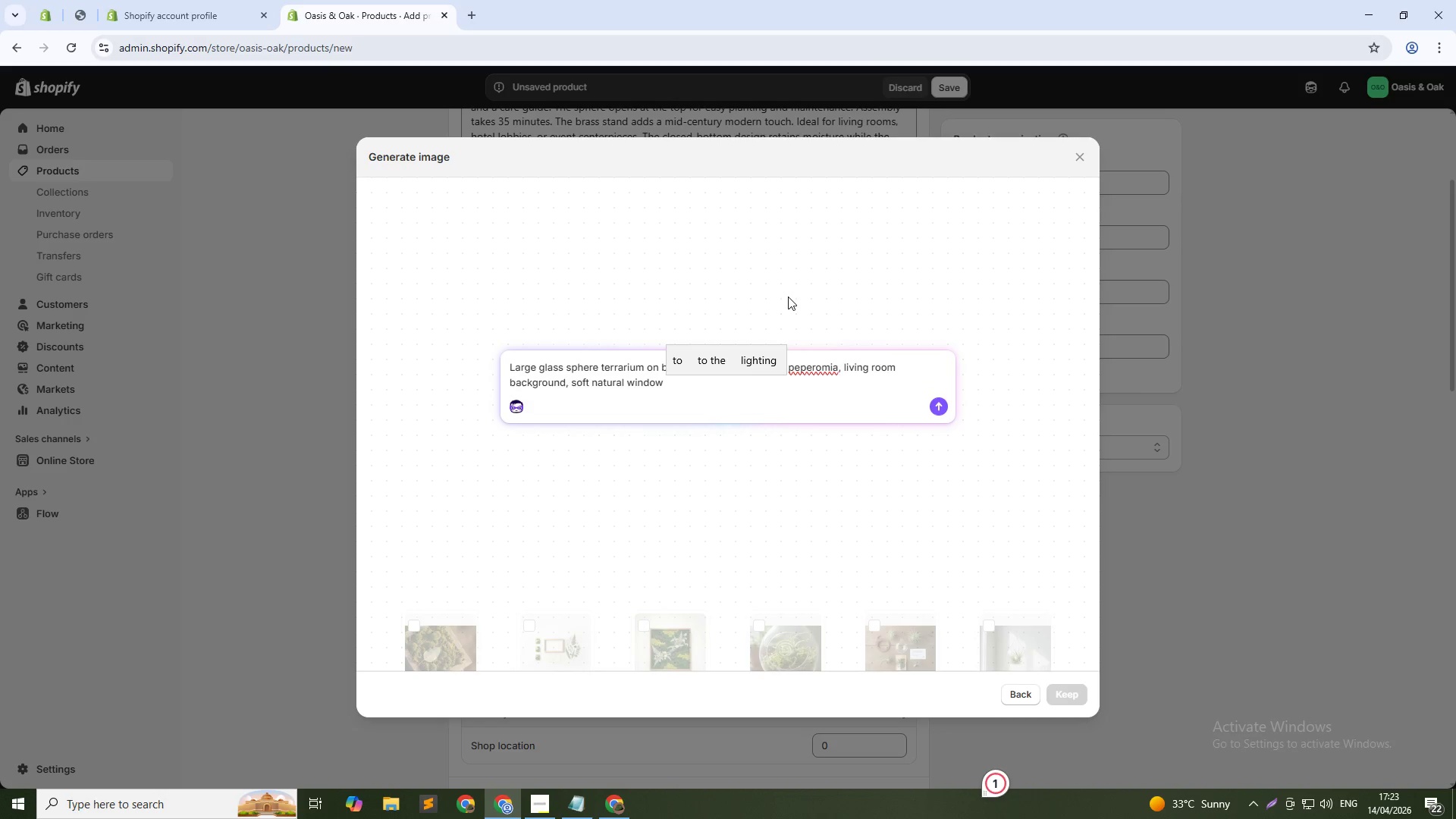 
type(light, hero shot)
 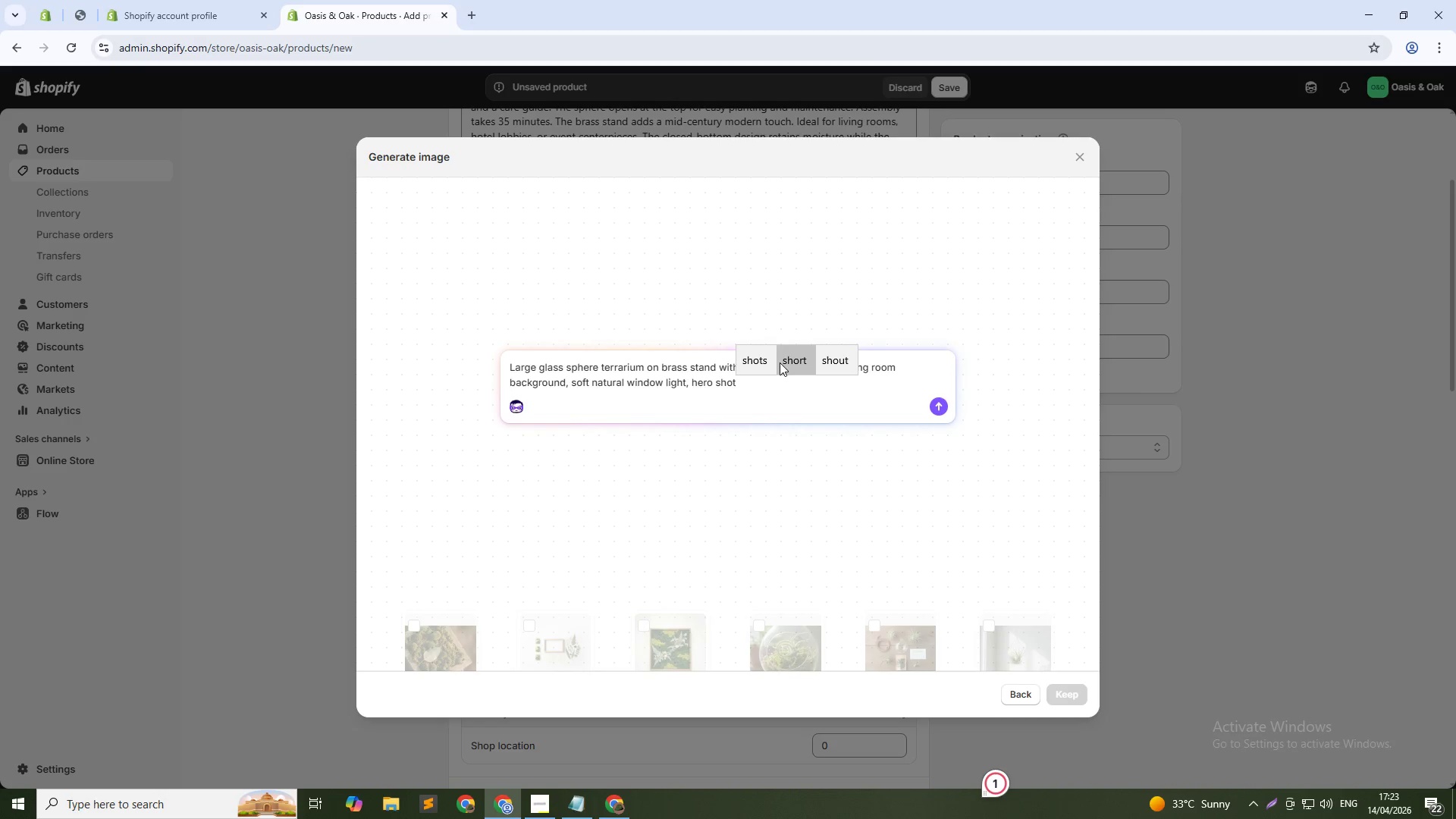 
left_click([770, 400])
 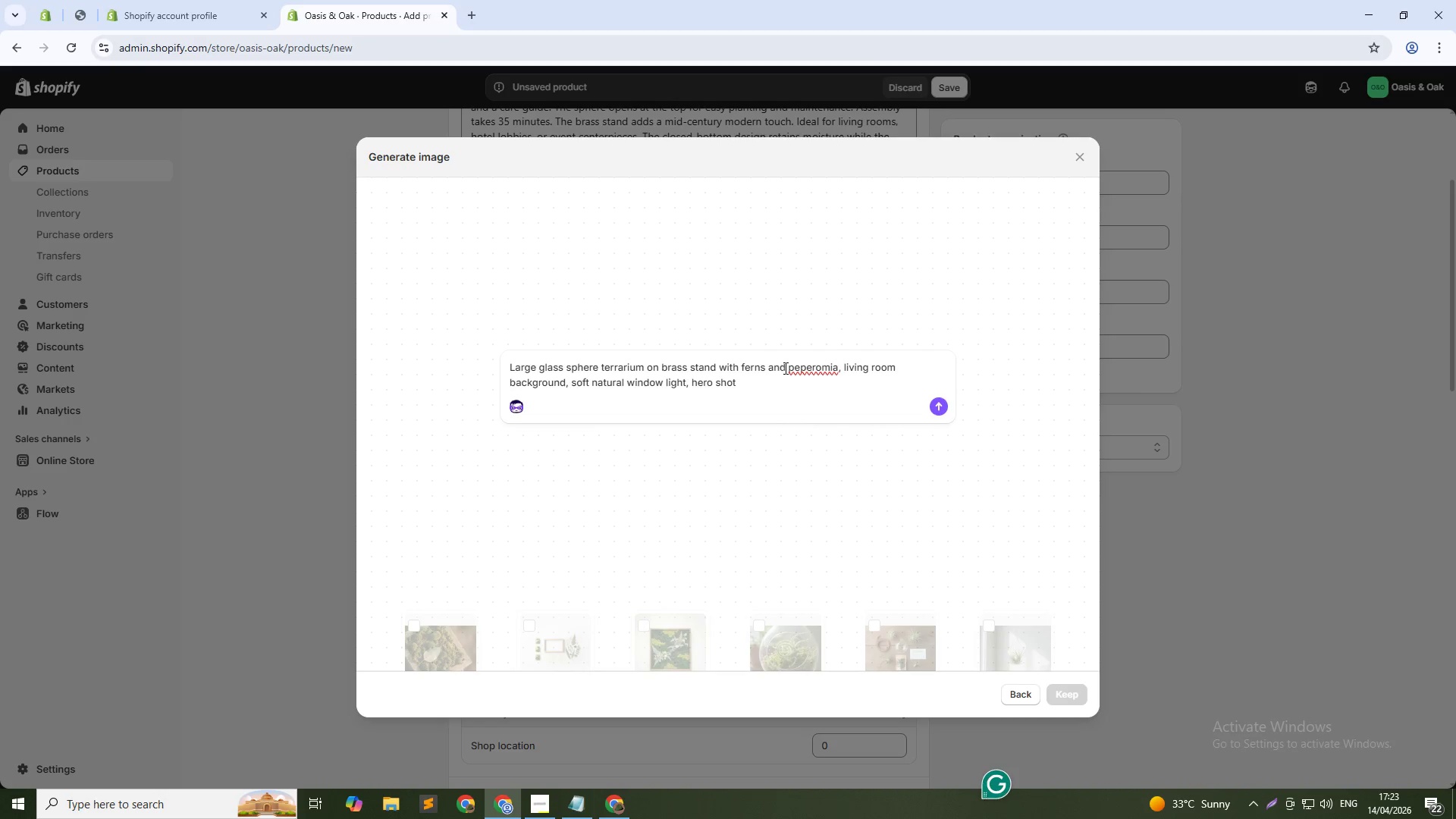 
left_click([804, 368])
 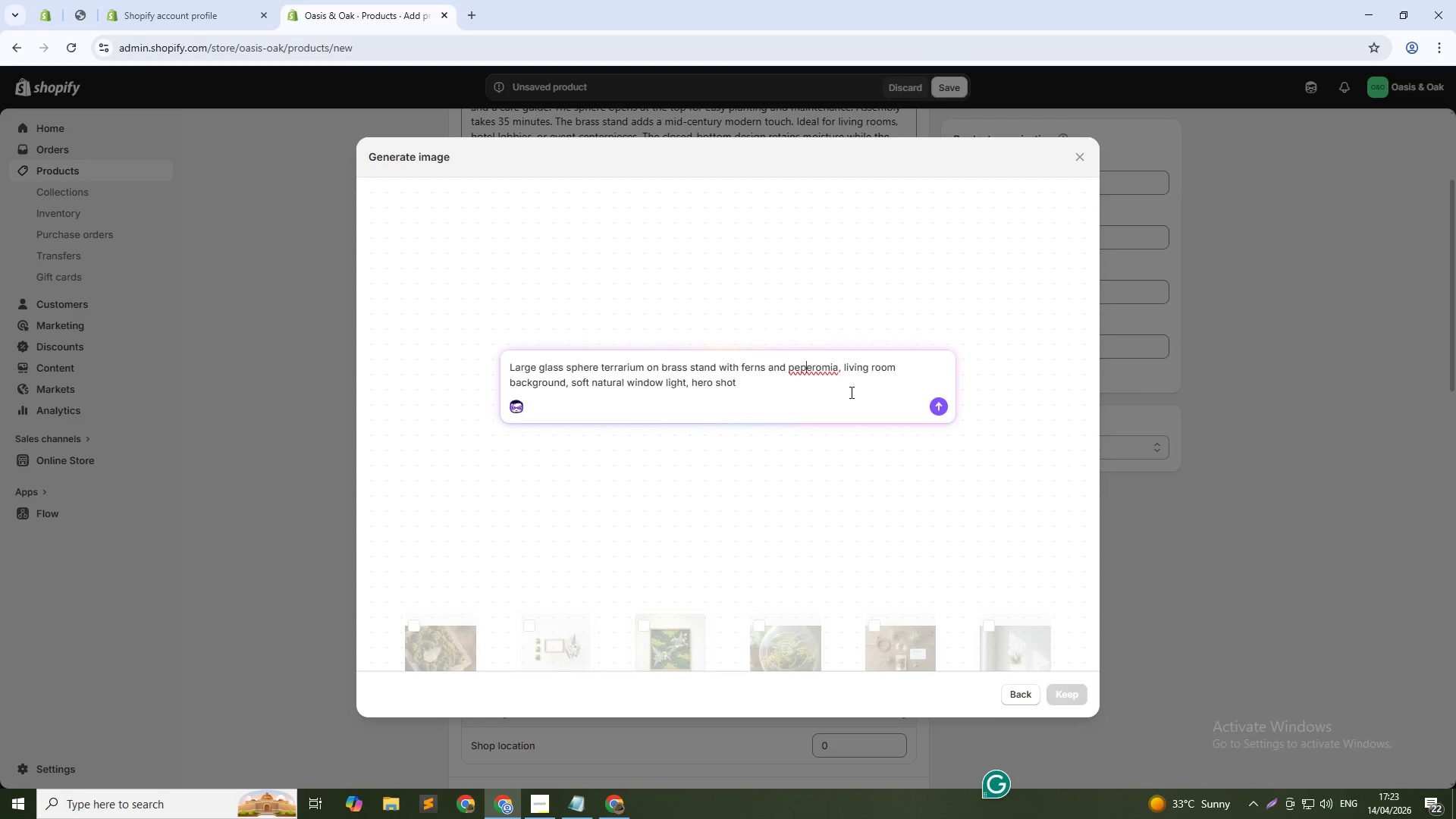 
wait(10.53)
 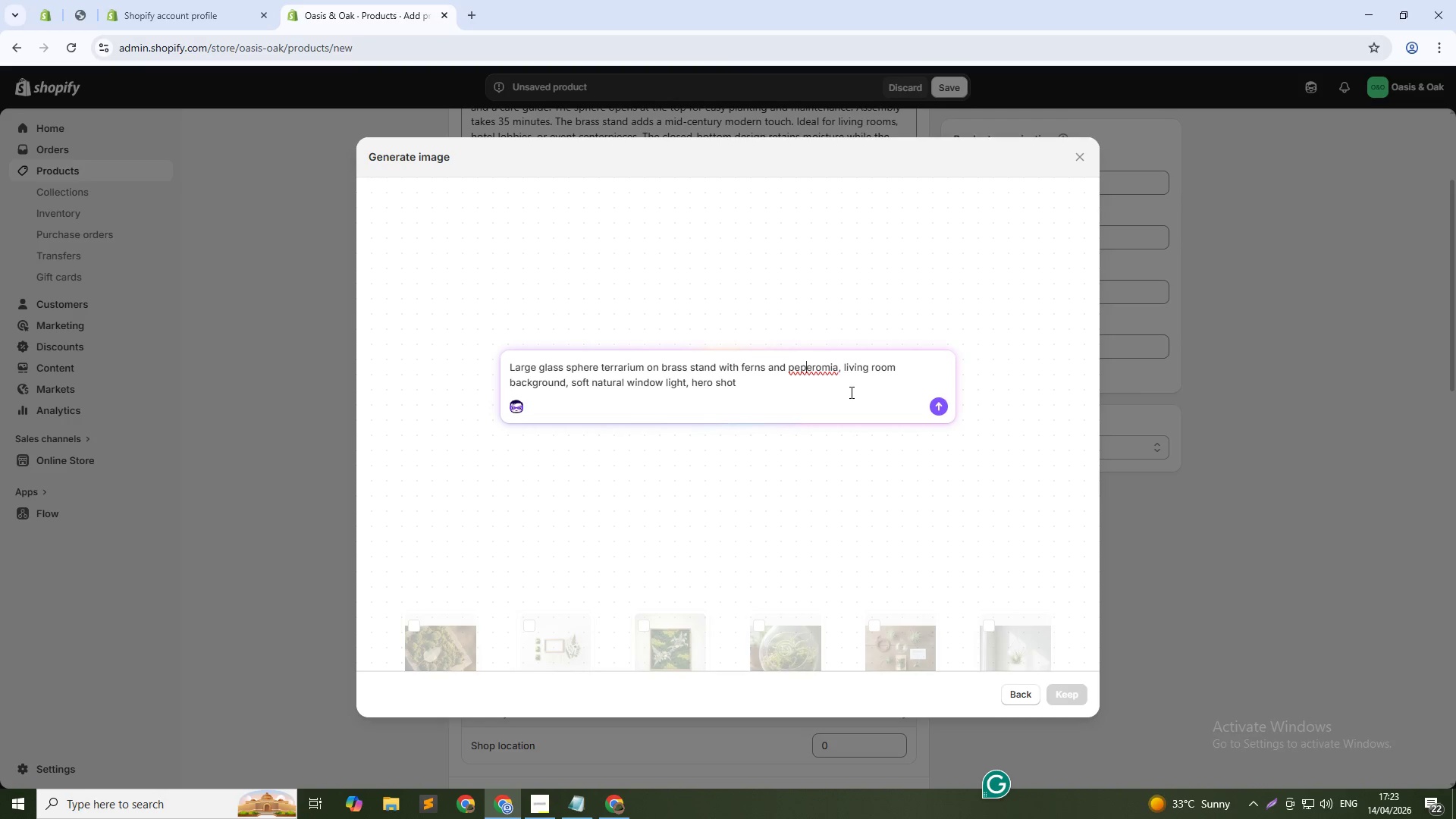 
key(ArrowRight)
 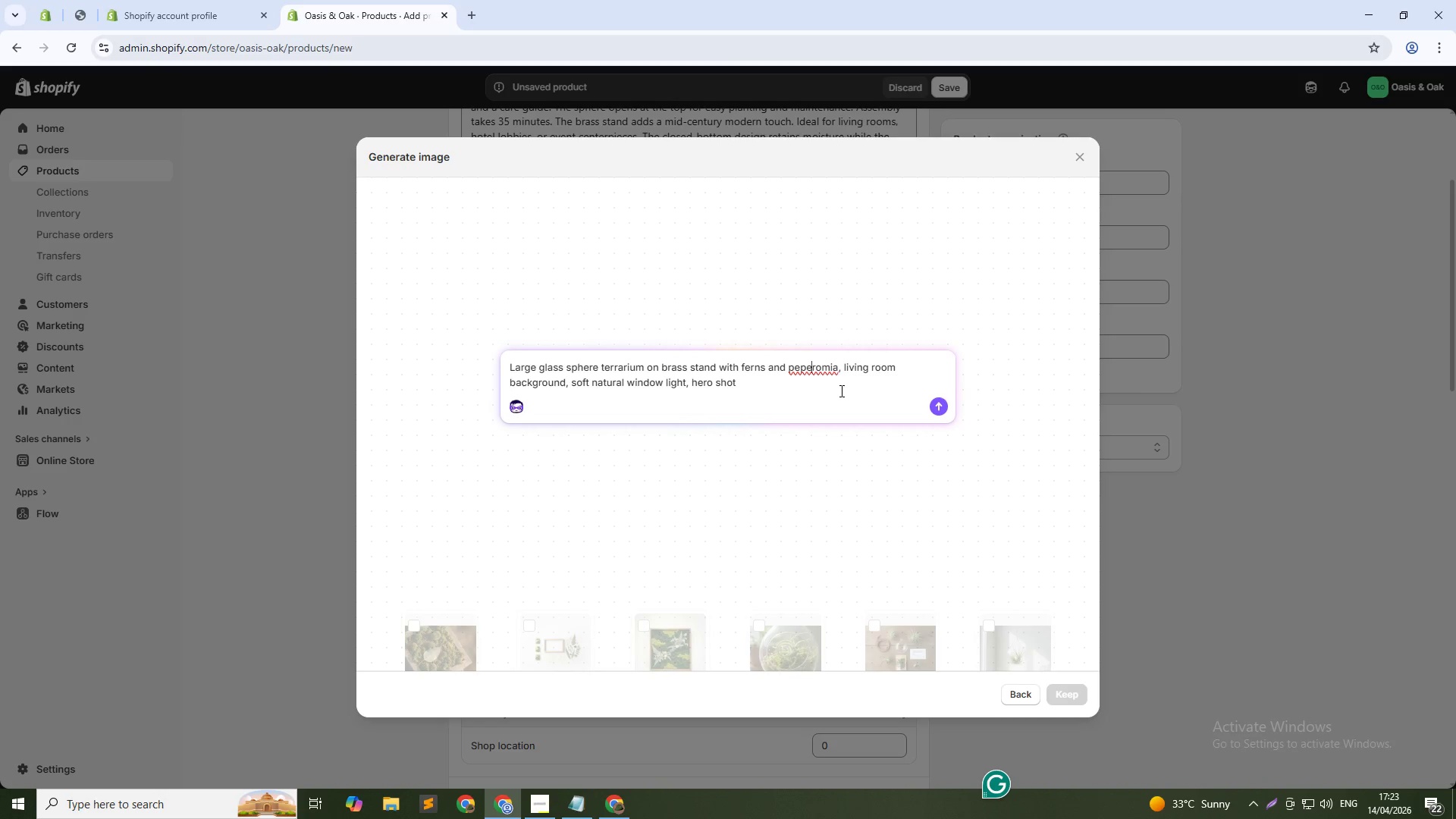 
key(ArrowRight)
 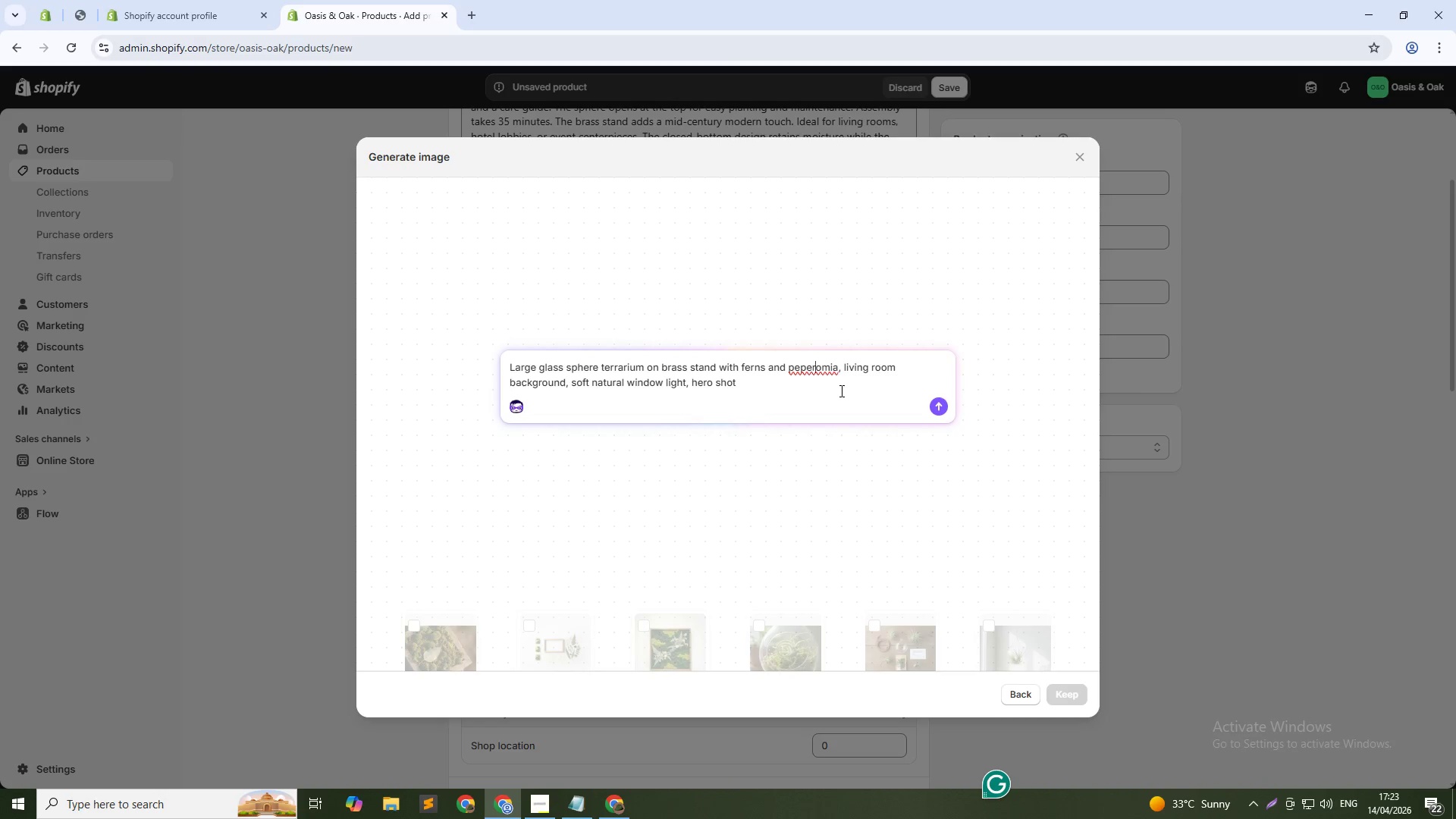 
key(ArrowRight)
 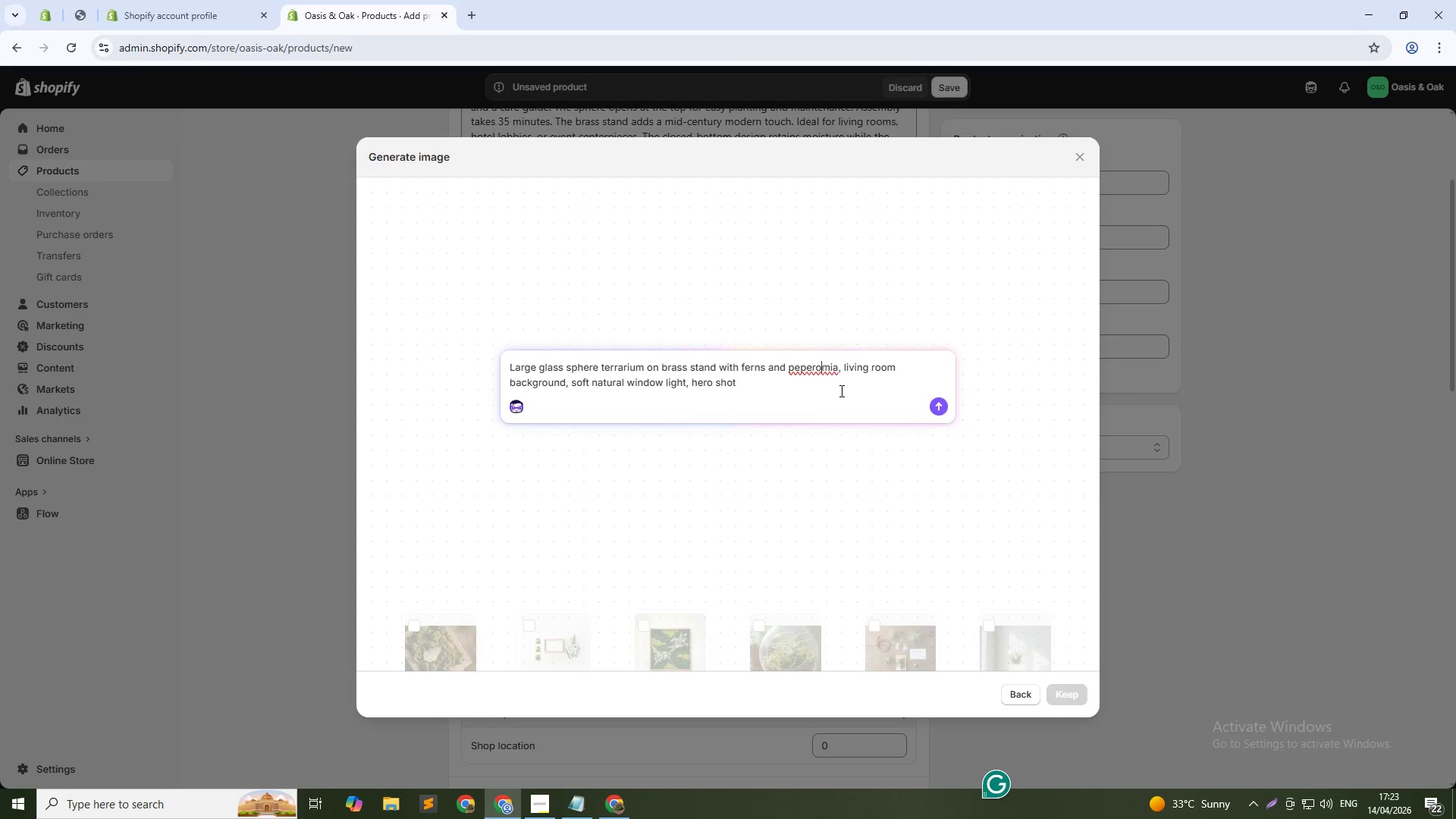 
key(ArrowRight)
 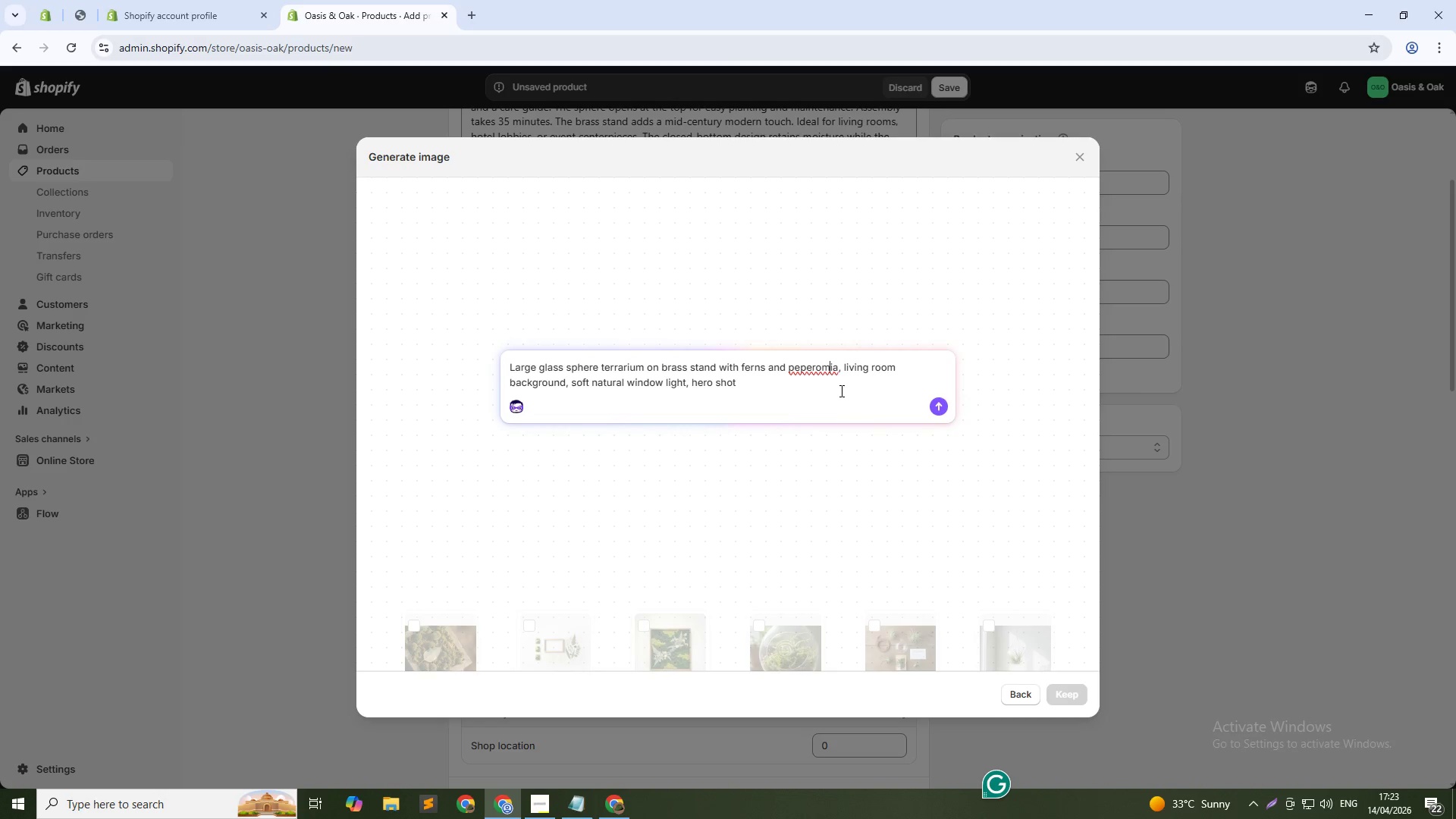 
key(ArrowRight)
 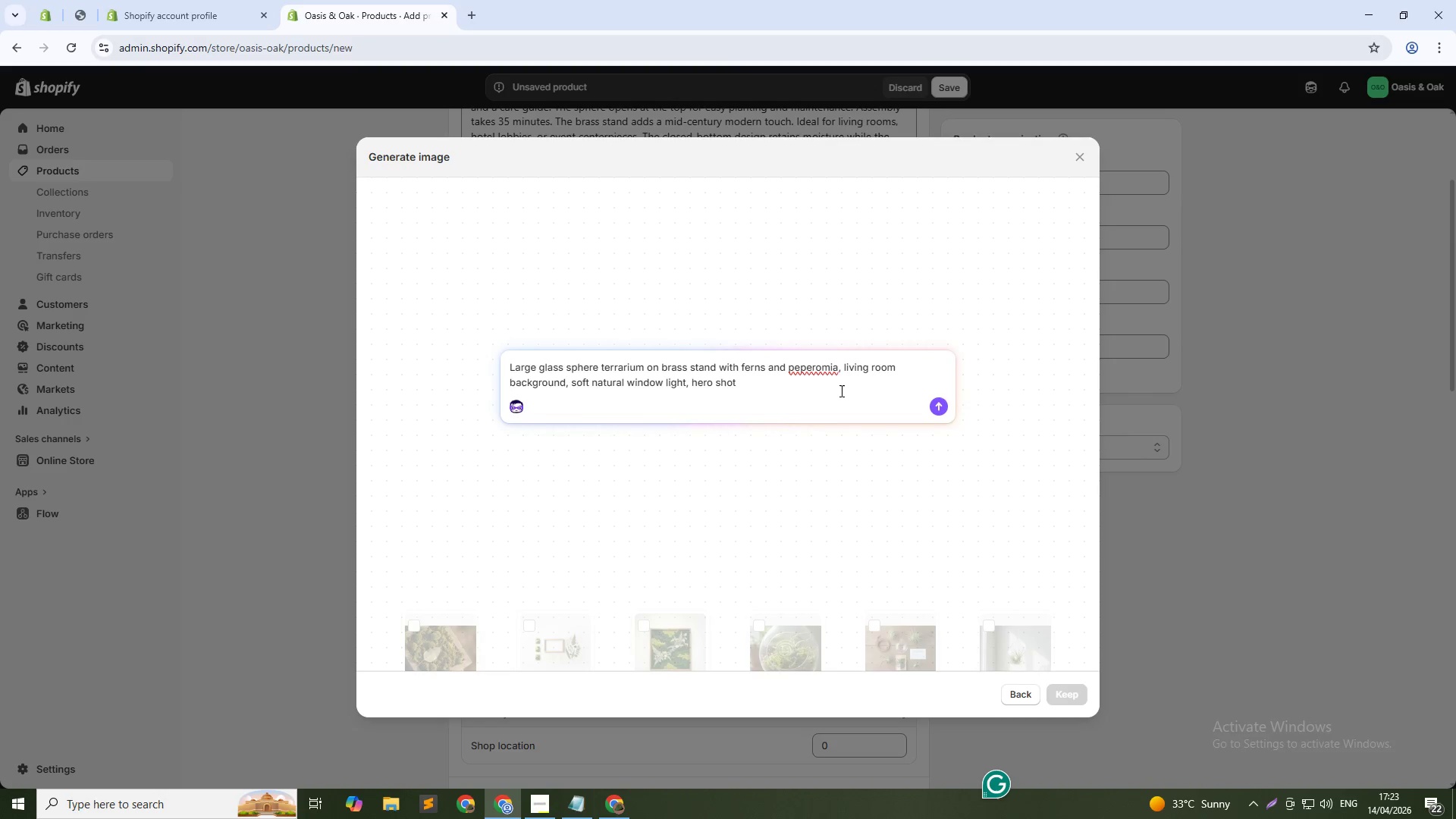 
key(Backspace)
 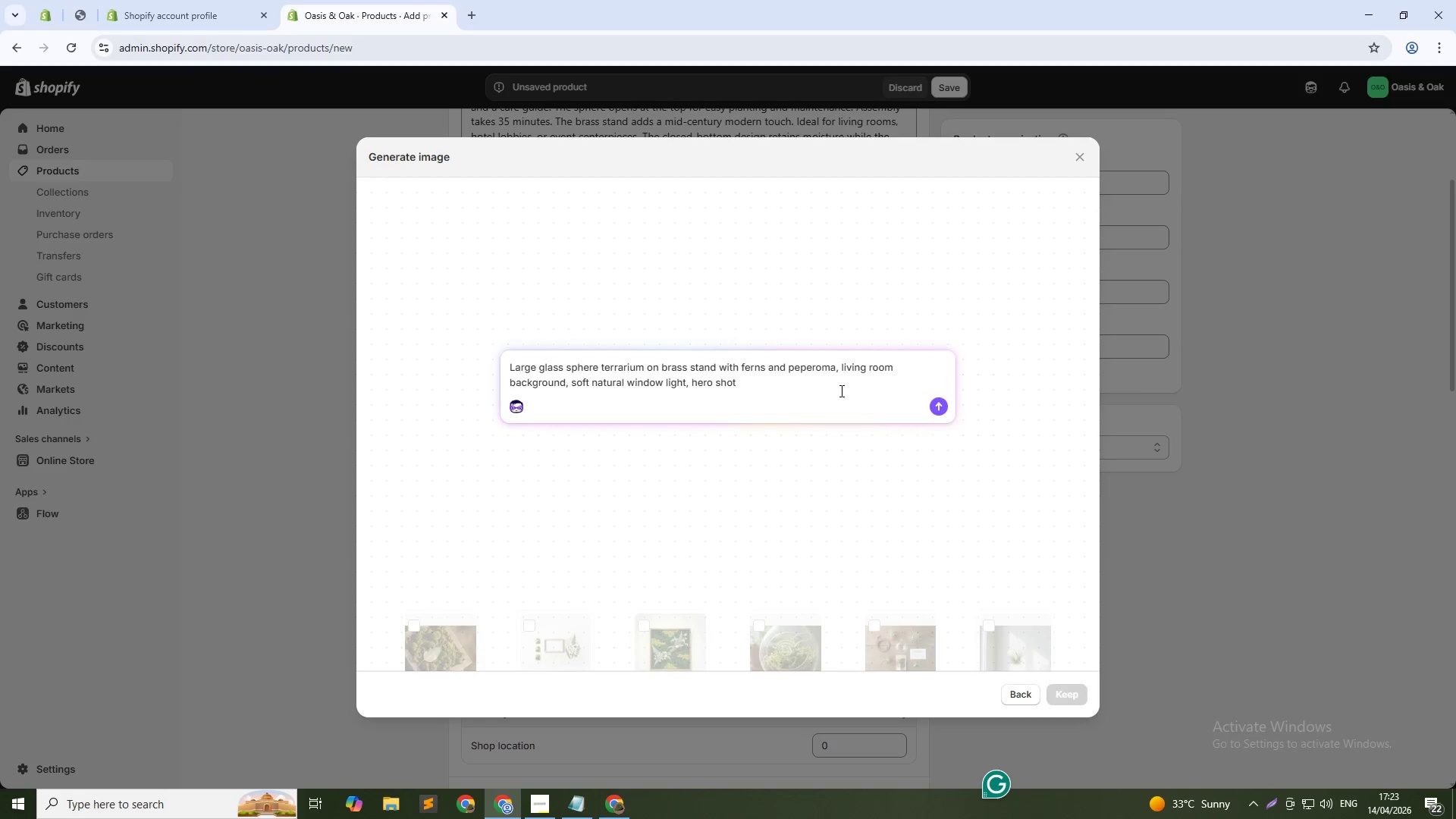 
key(I)
 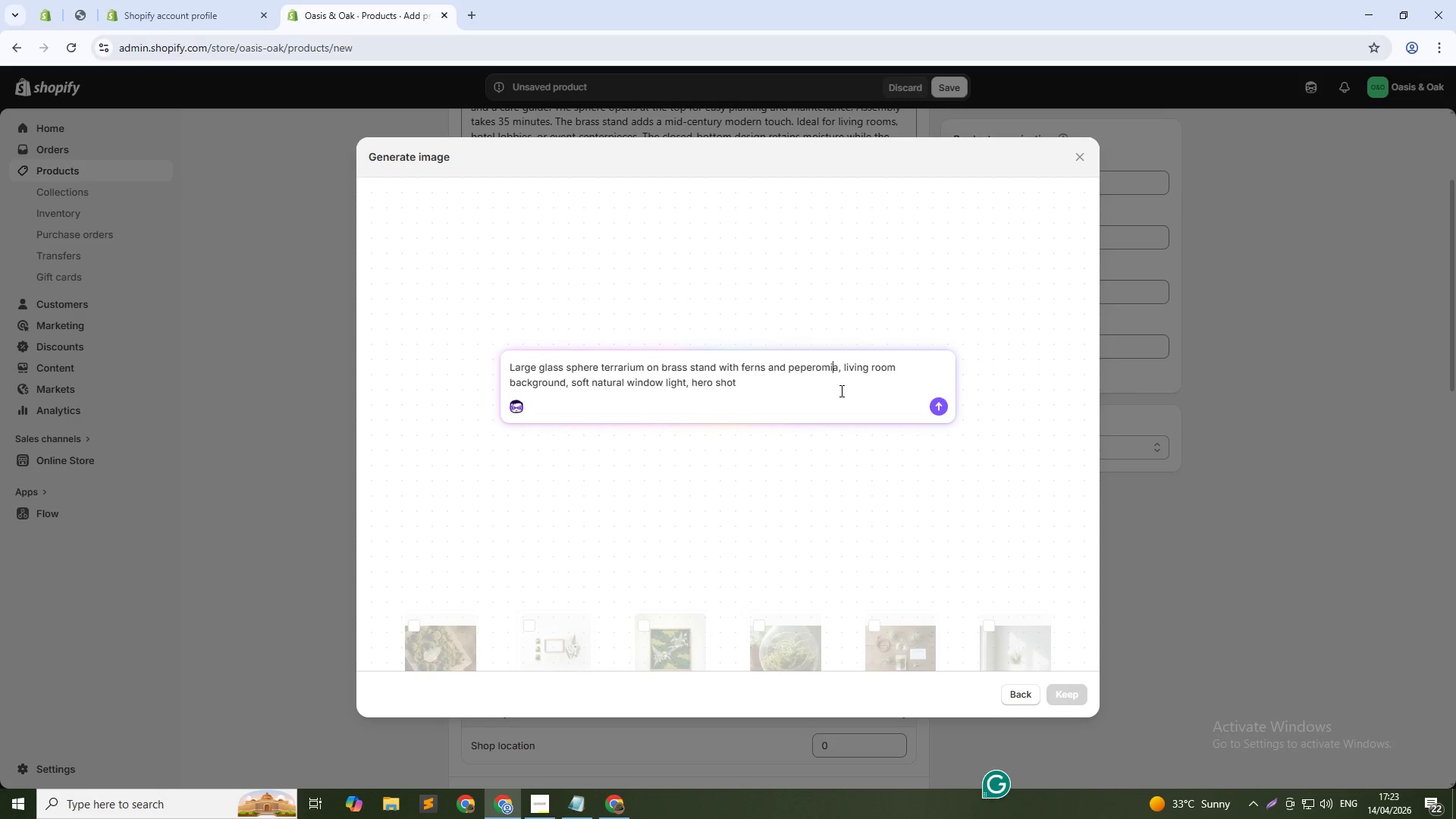 
key(ArrowDown)
 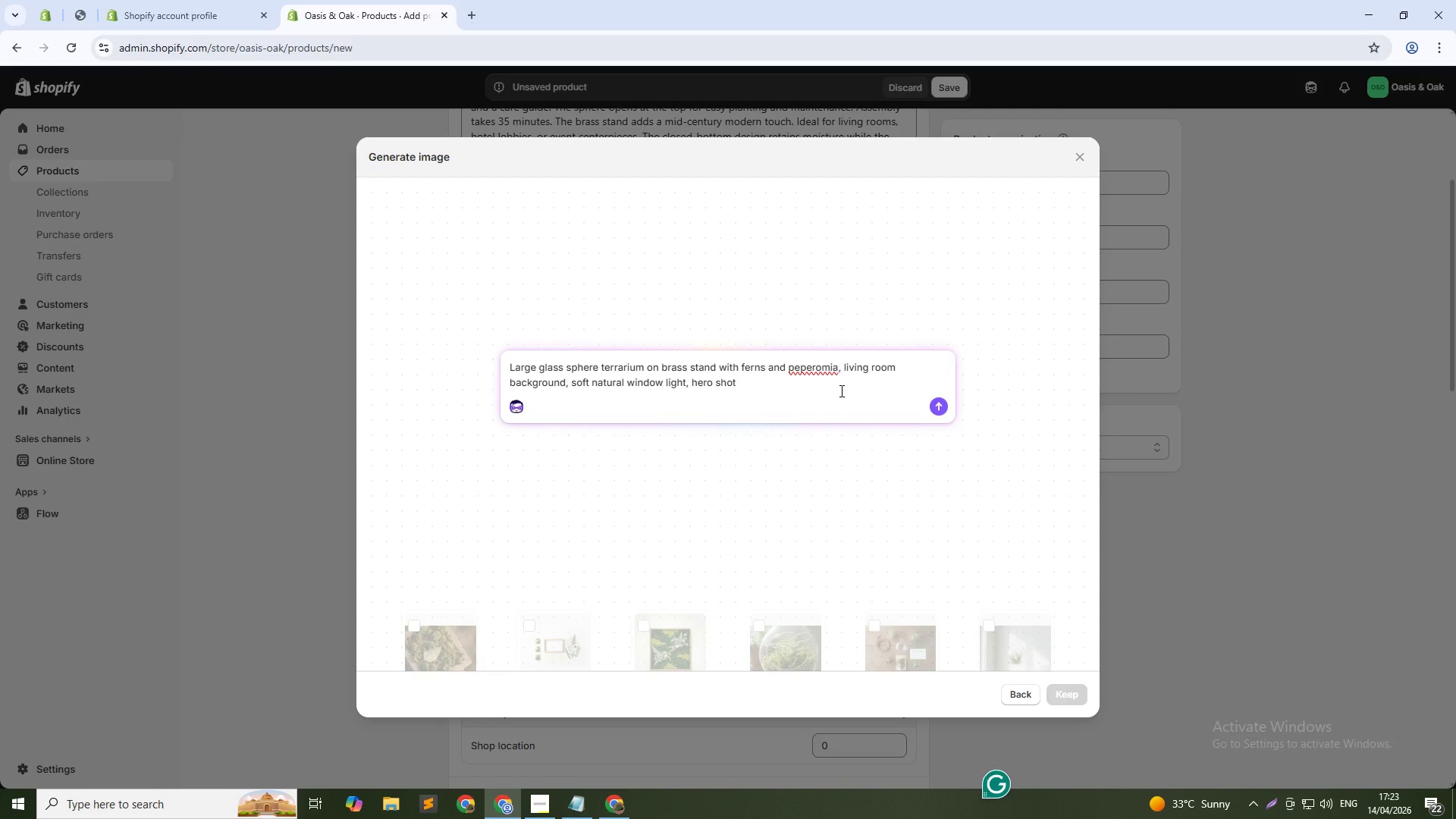 
key(Enter)
 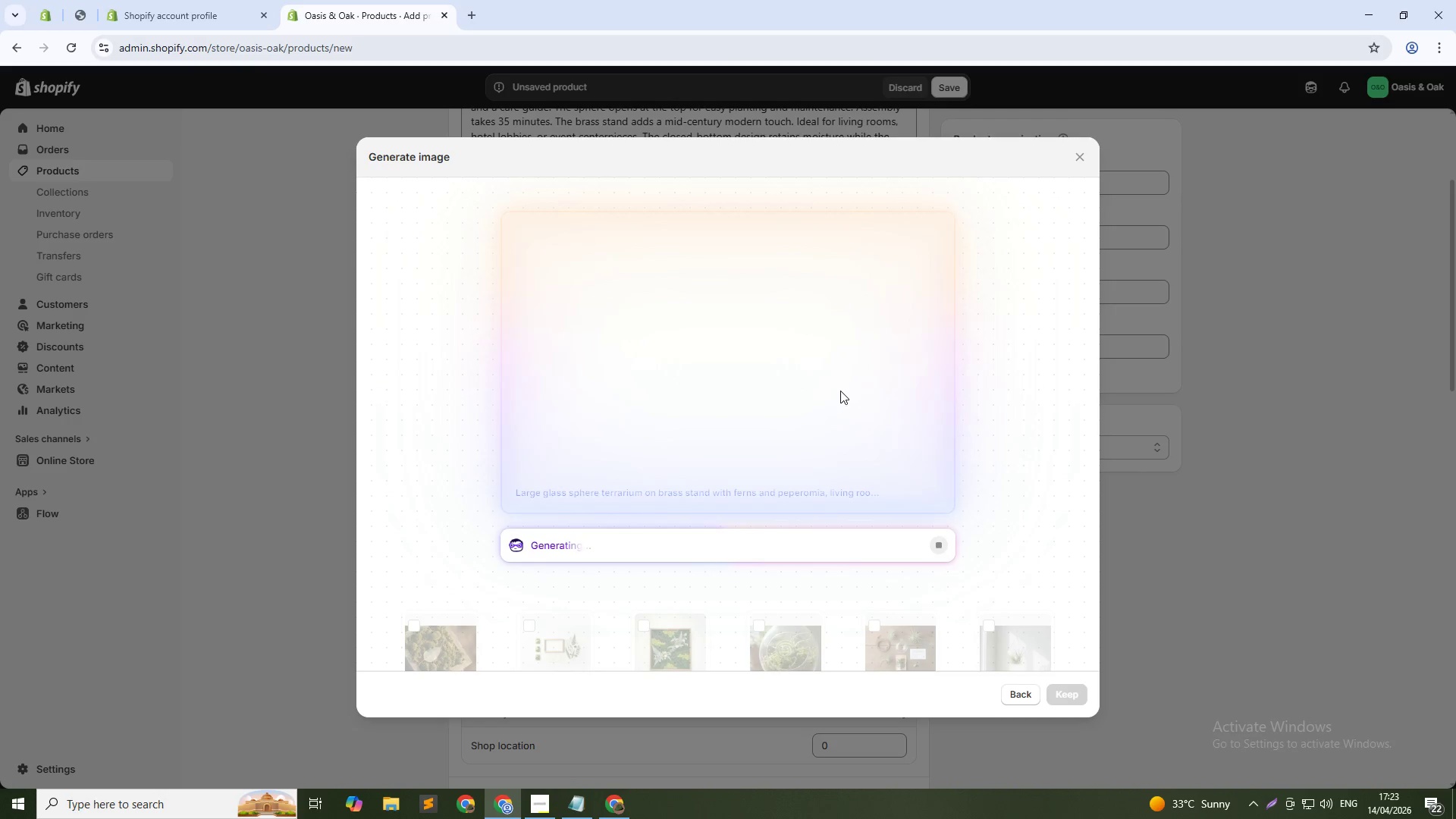 
wait(6.83)
 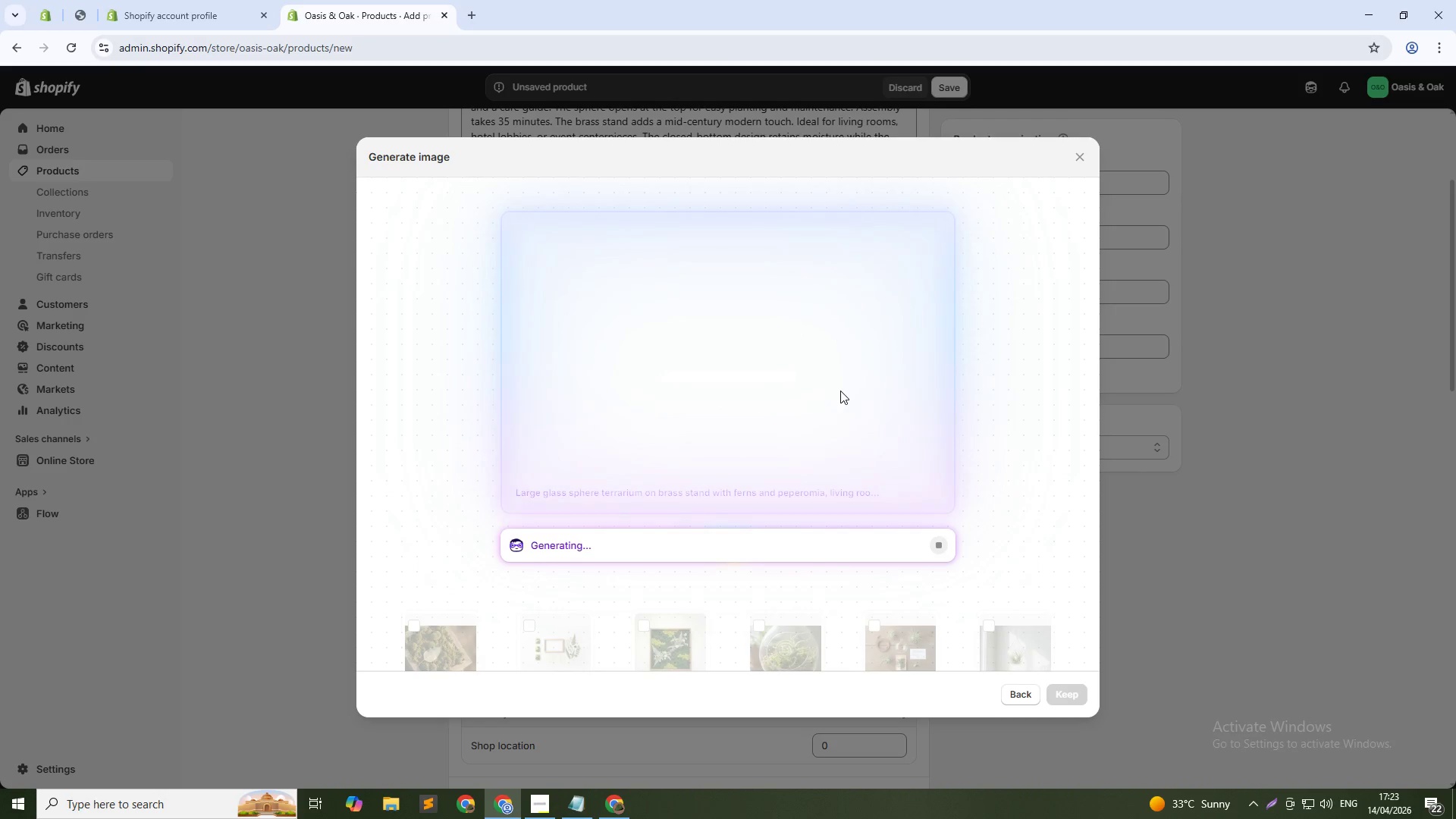 
key(Alt+AltLeft)
 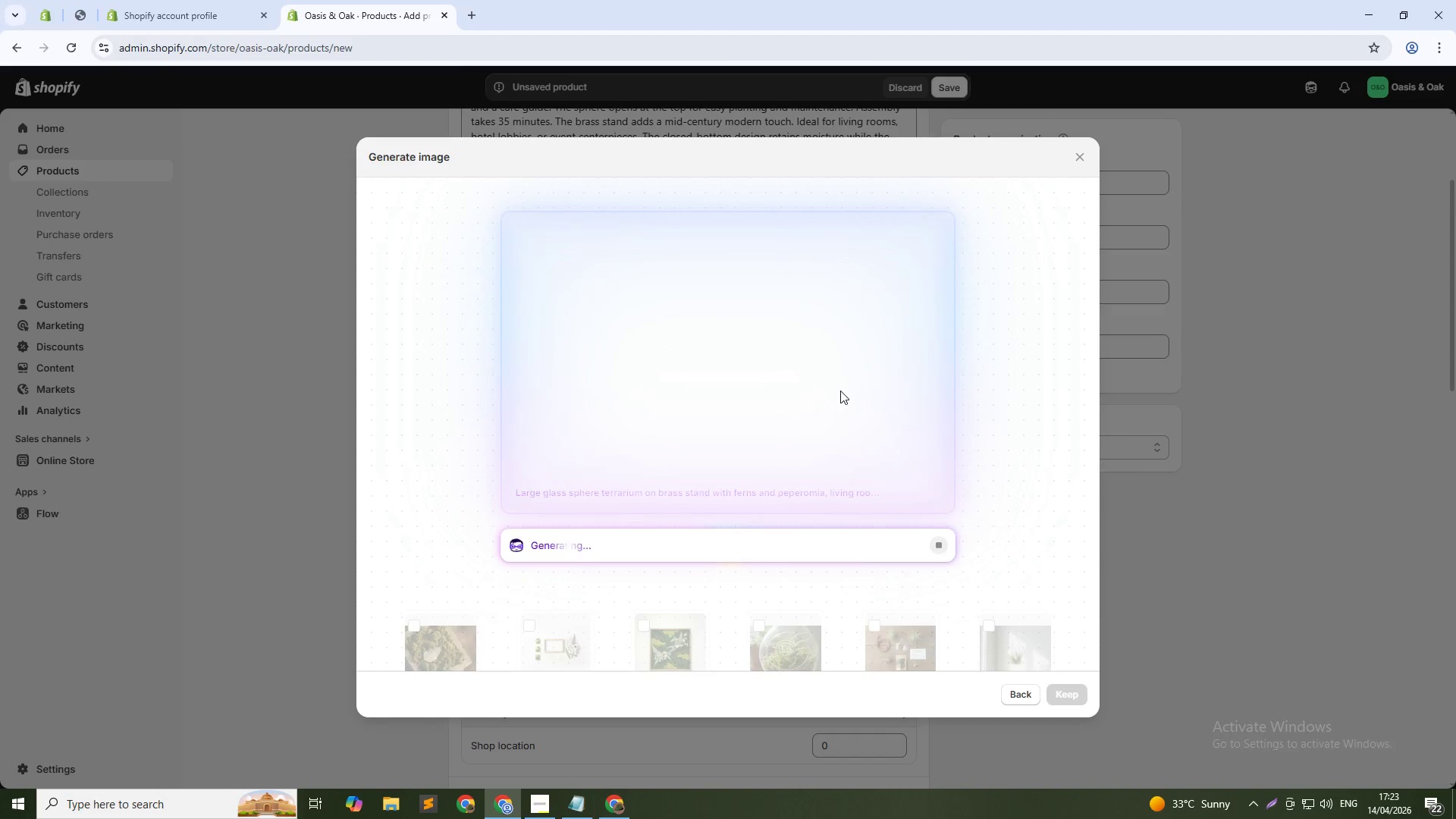 
key(Alt+Tab)